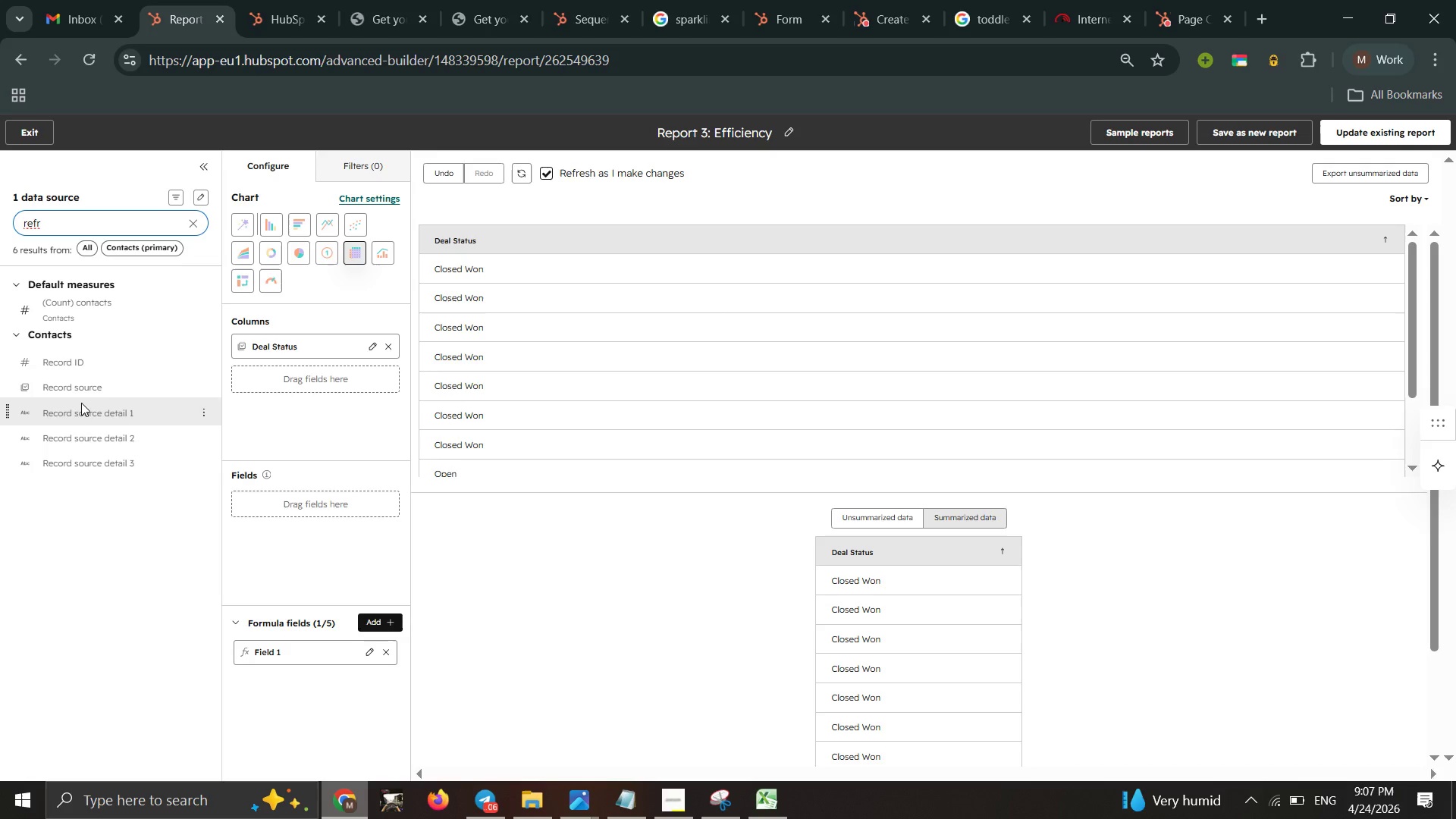 
wait(6.39)
 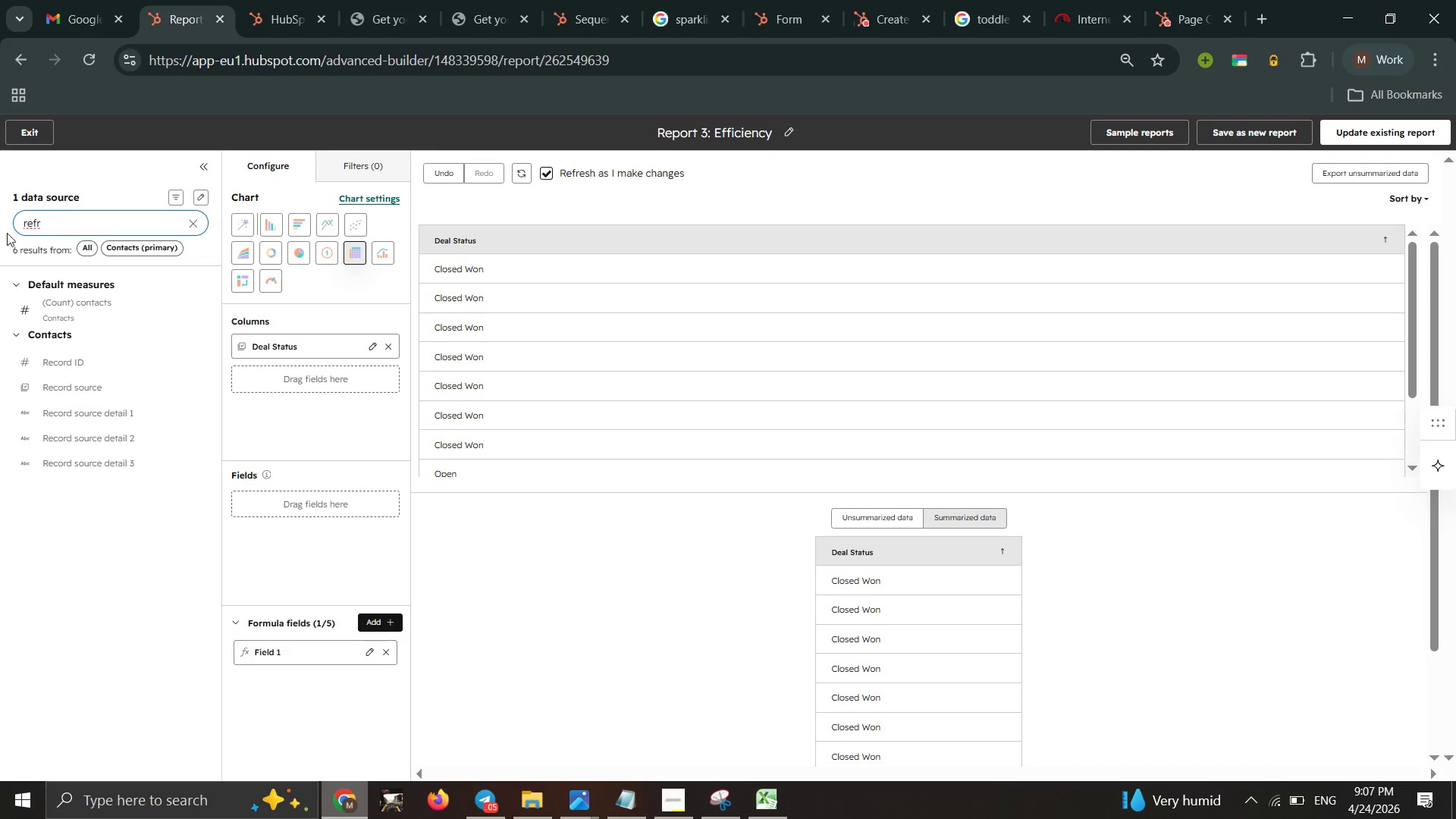 
key(Backspace)
key(Backspace)
key(Backspace)
key(Backspace)
type(gym)
 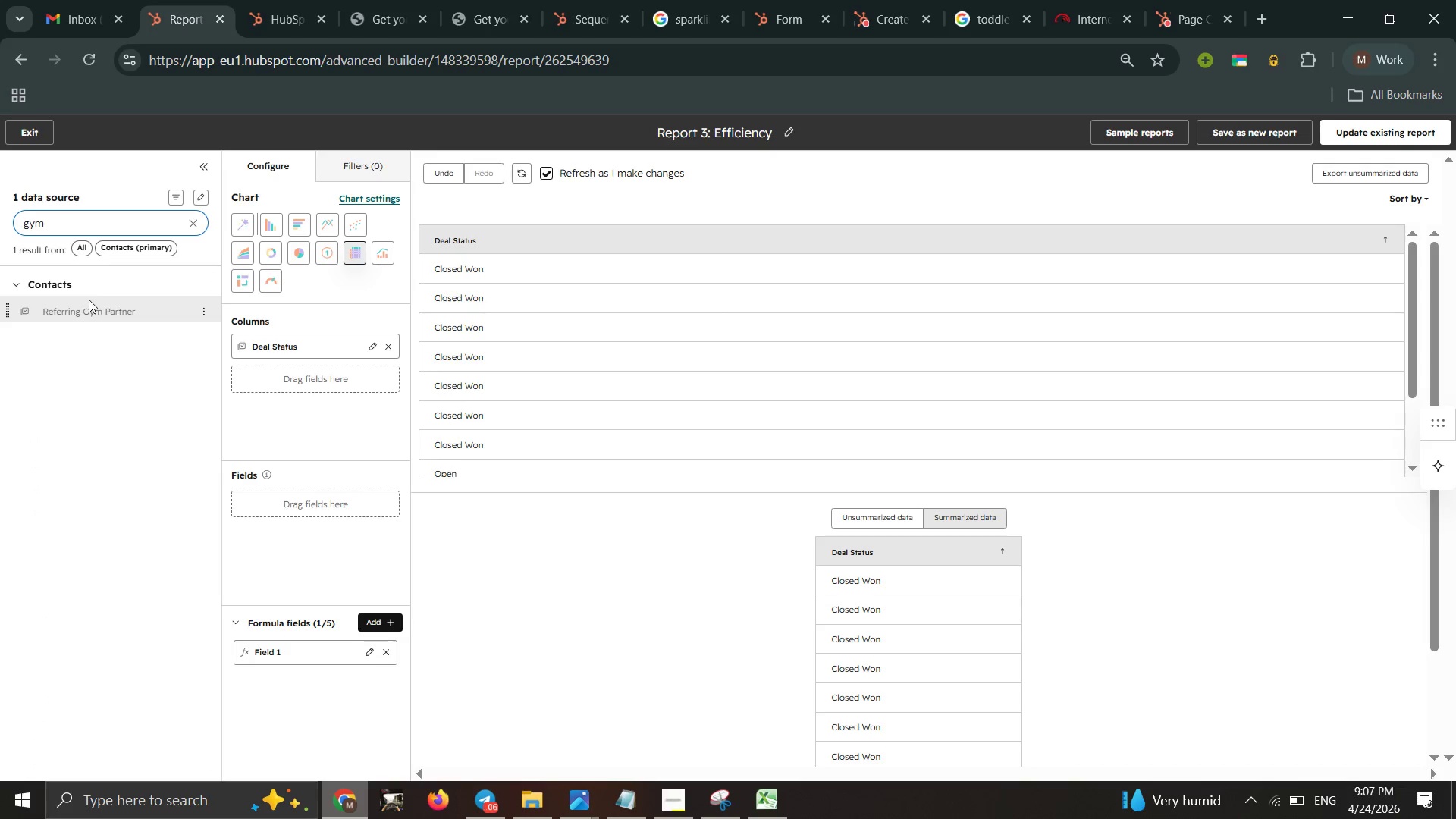 
left_click_drag(start_coordinate=[80, 312], to_coordinate=[249, 368])
 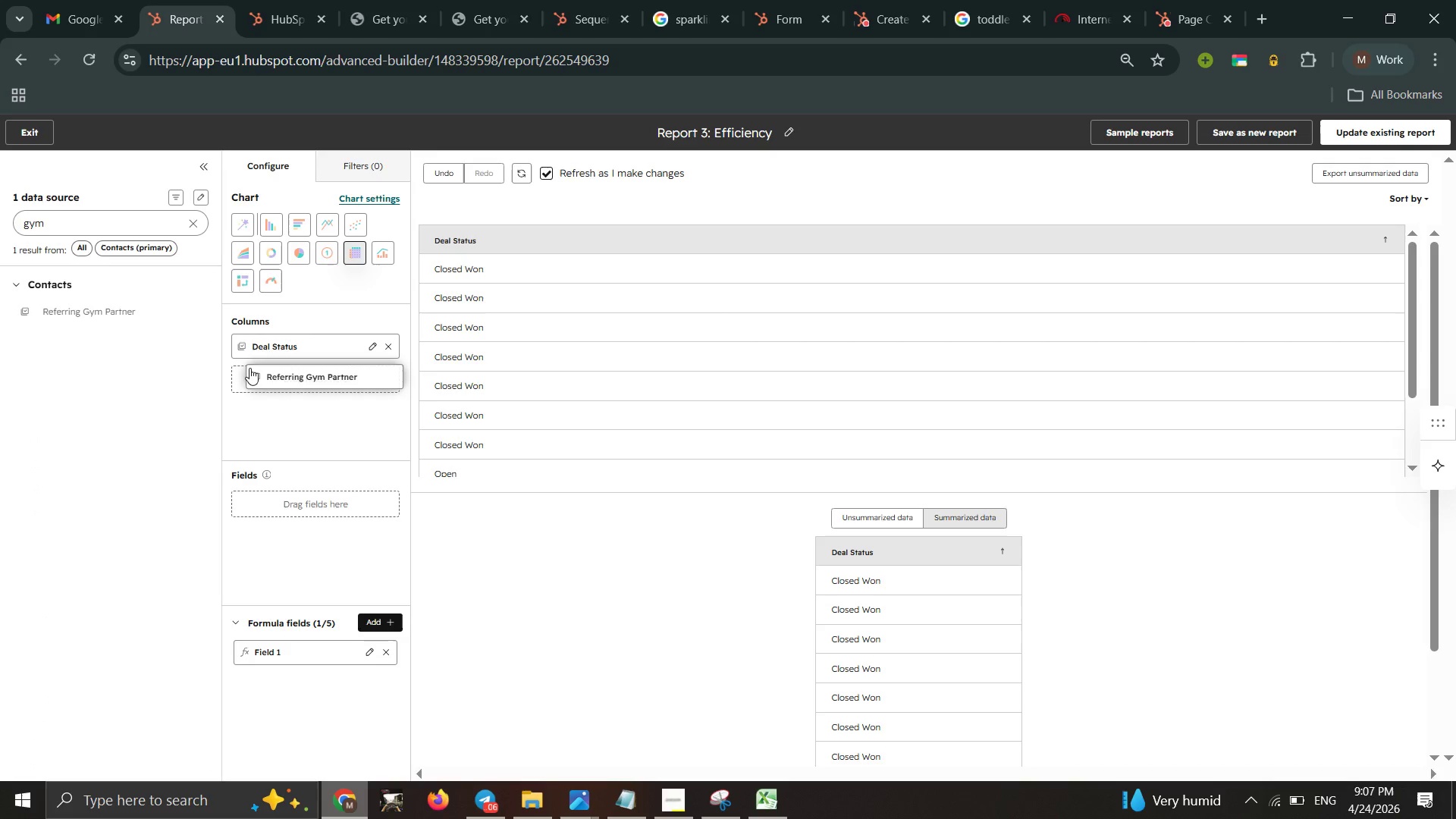 
left_click([249, 368])
 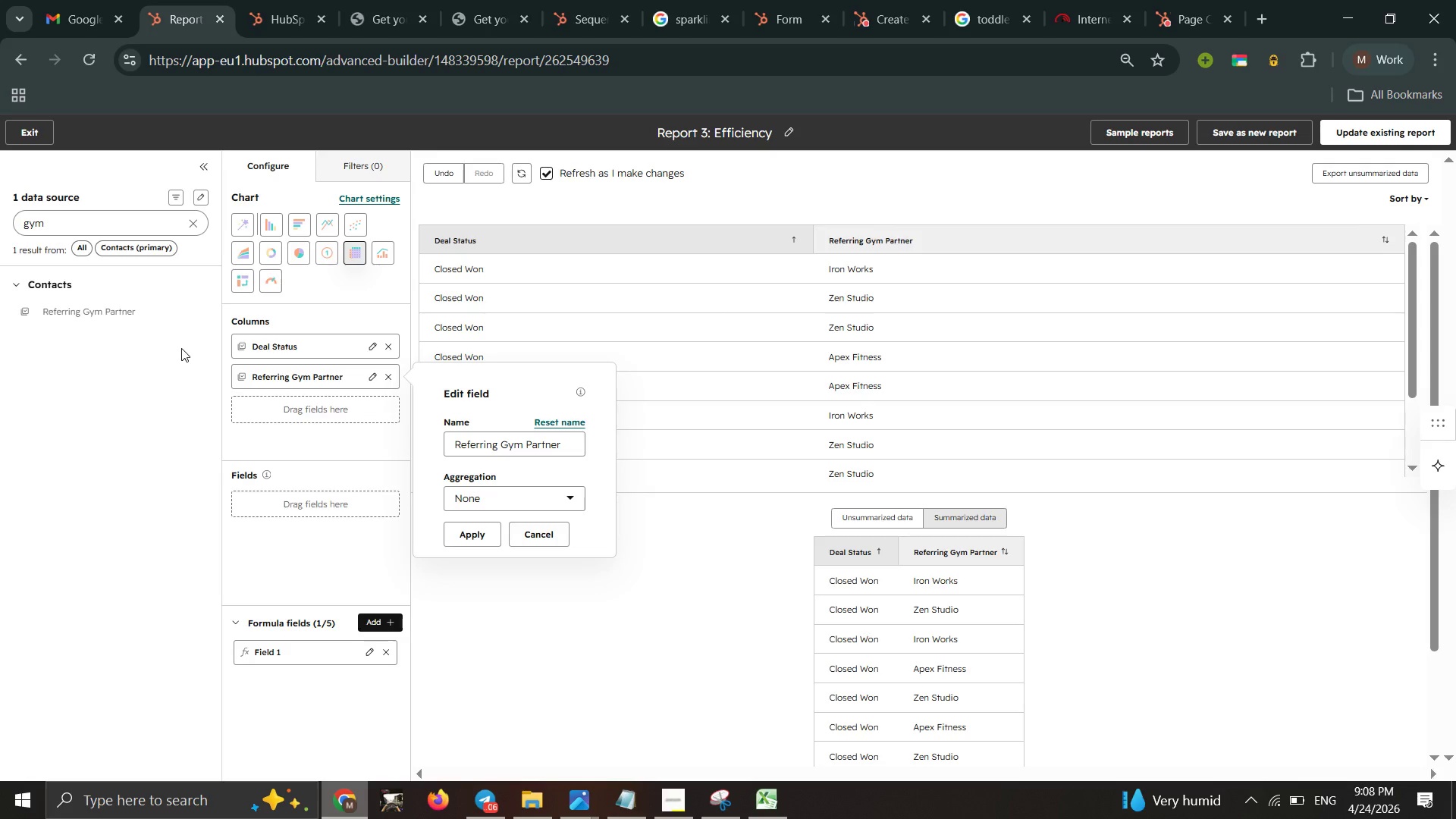 
wait(35.83)
 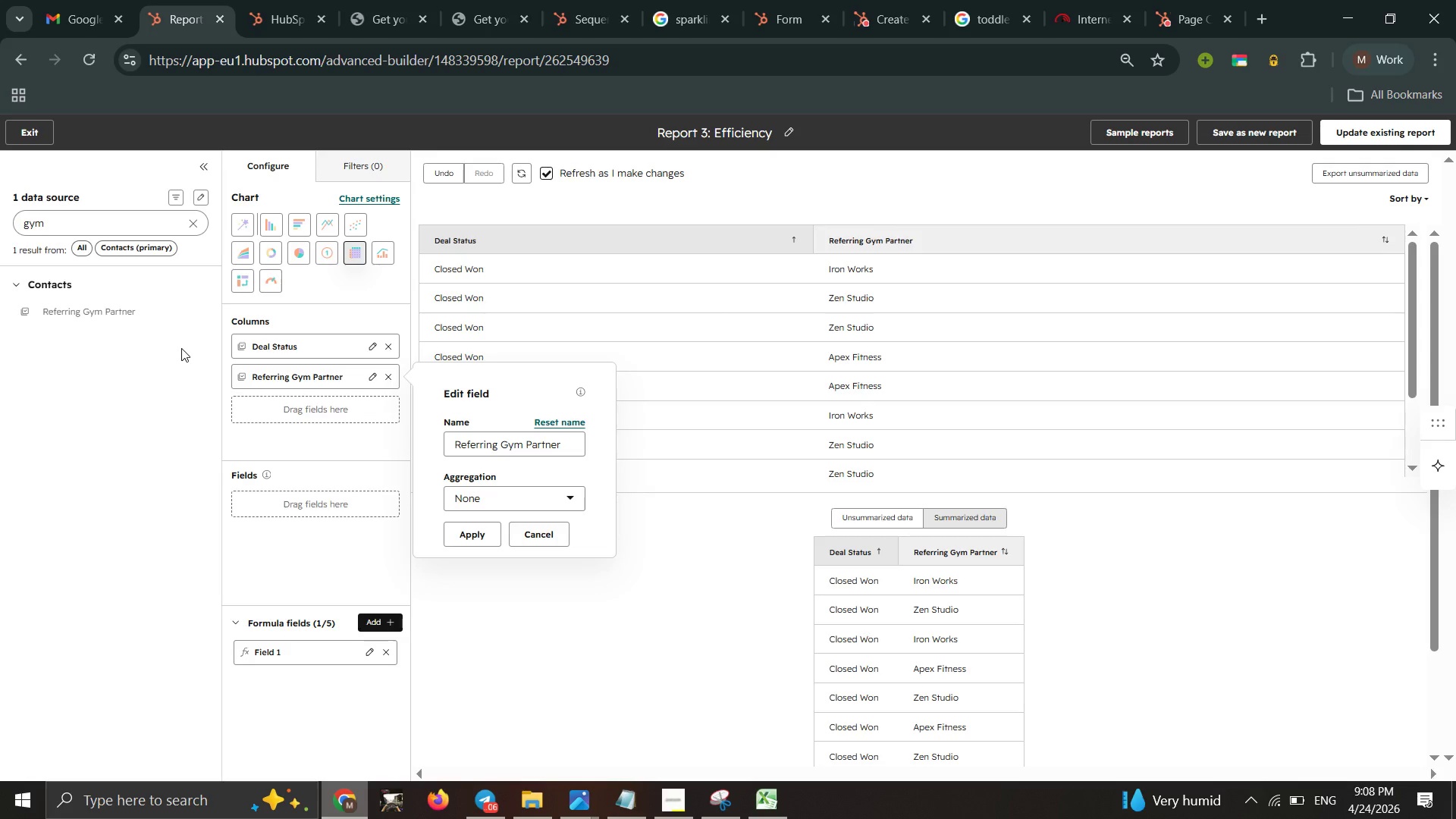 
left_click([526, 491])
 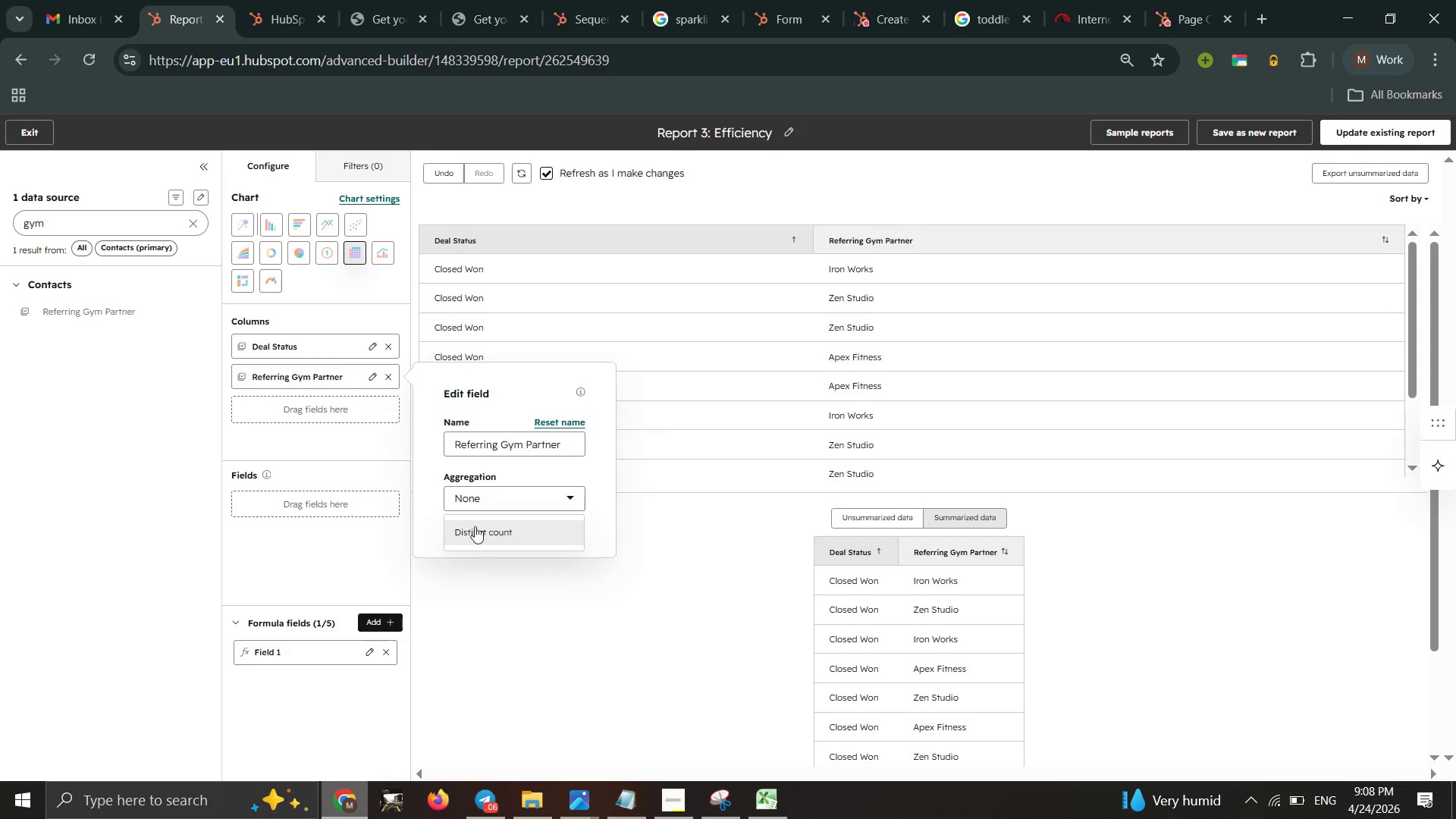 
left_click([491, 529])
 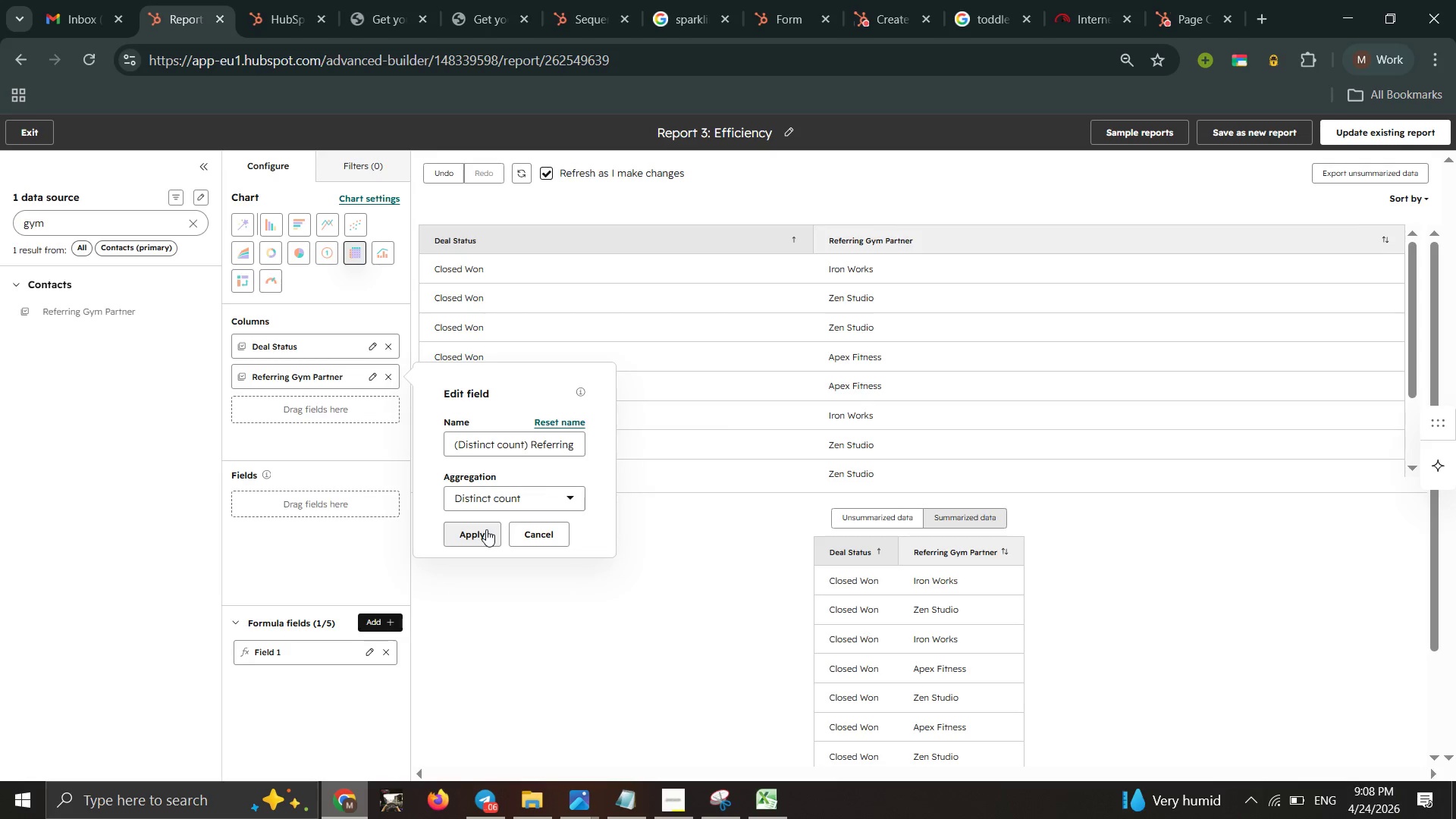 
left_click([486, 529])
 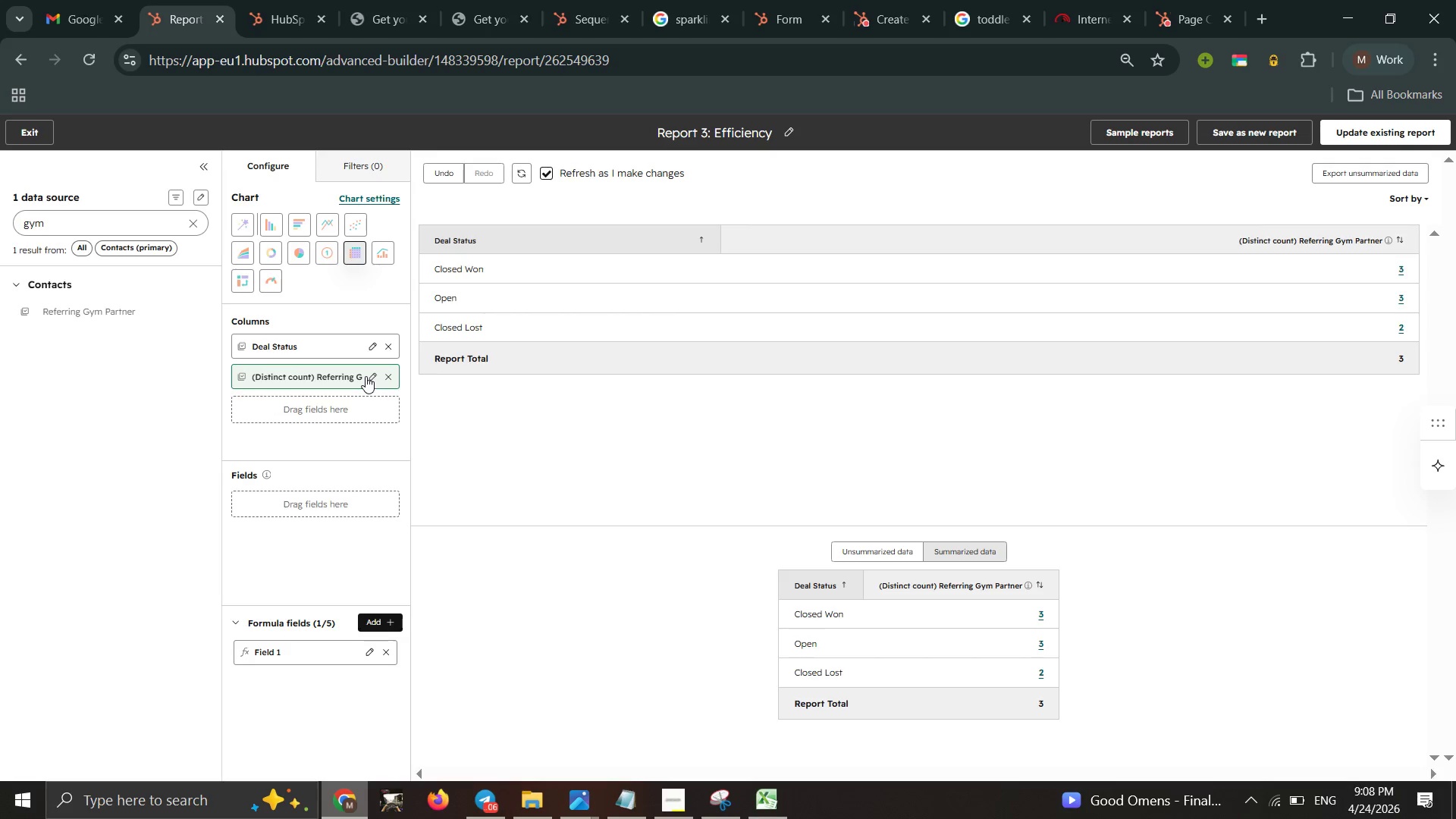 
wait(19.44)
 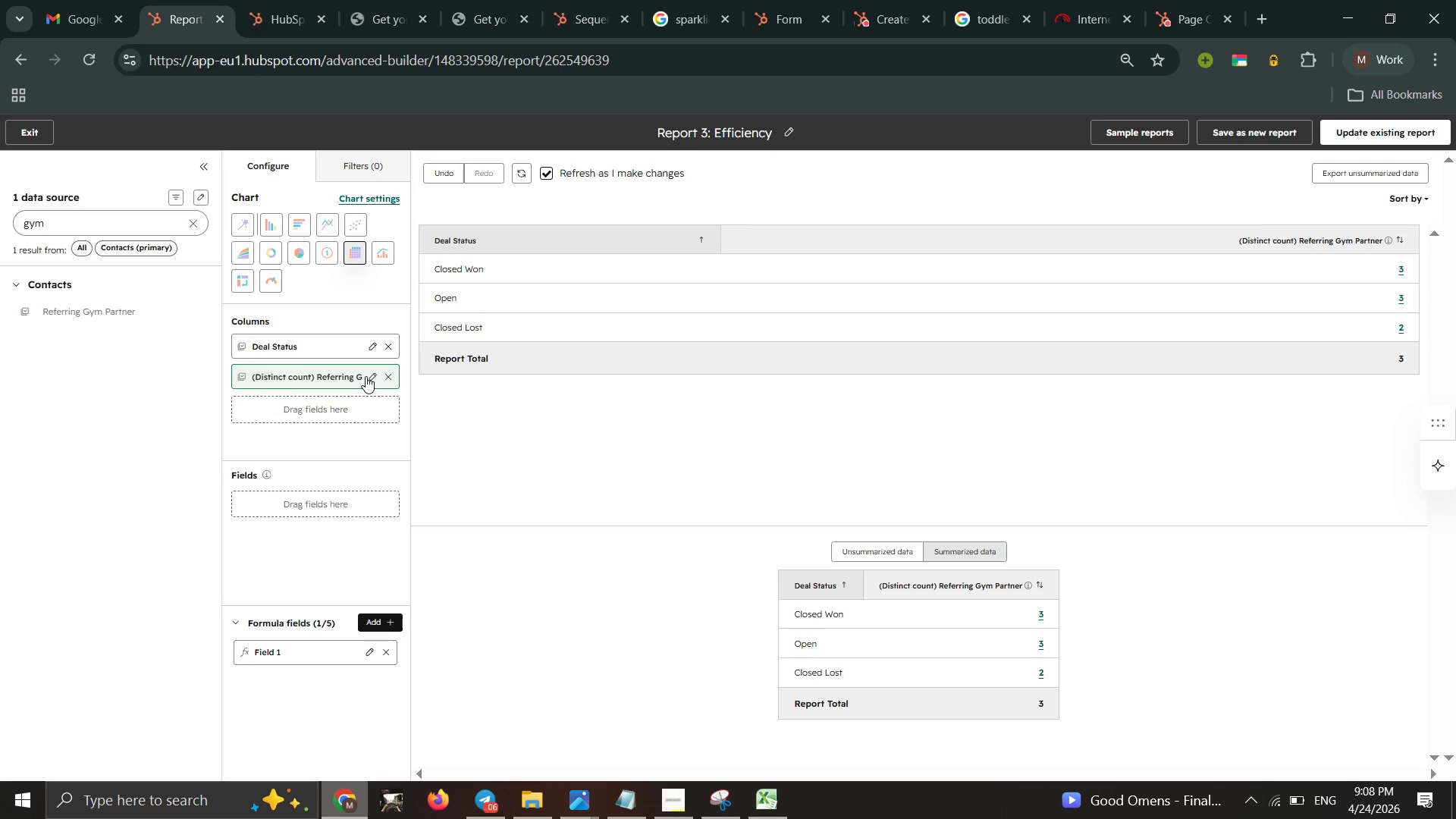 
left_click_drag(start_coordinate=[52, 222], to_coordinate=[4, 224])
 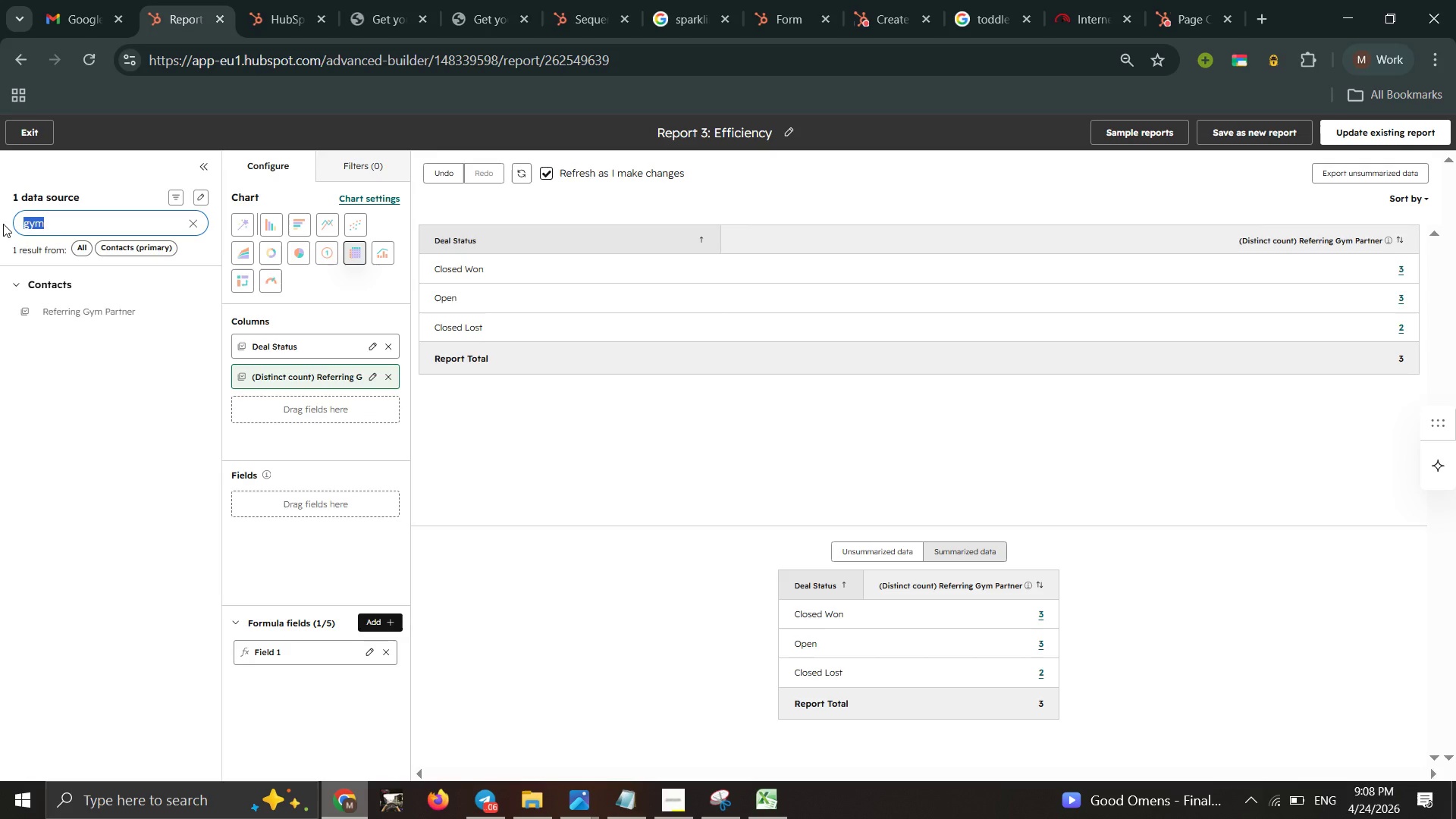 
type(deals)
 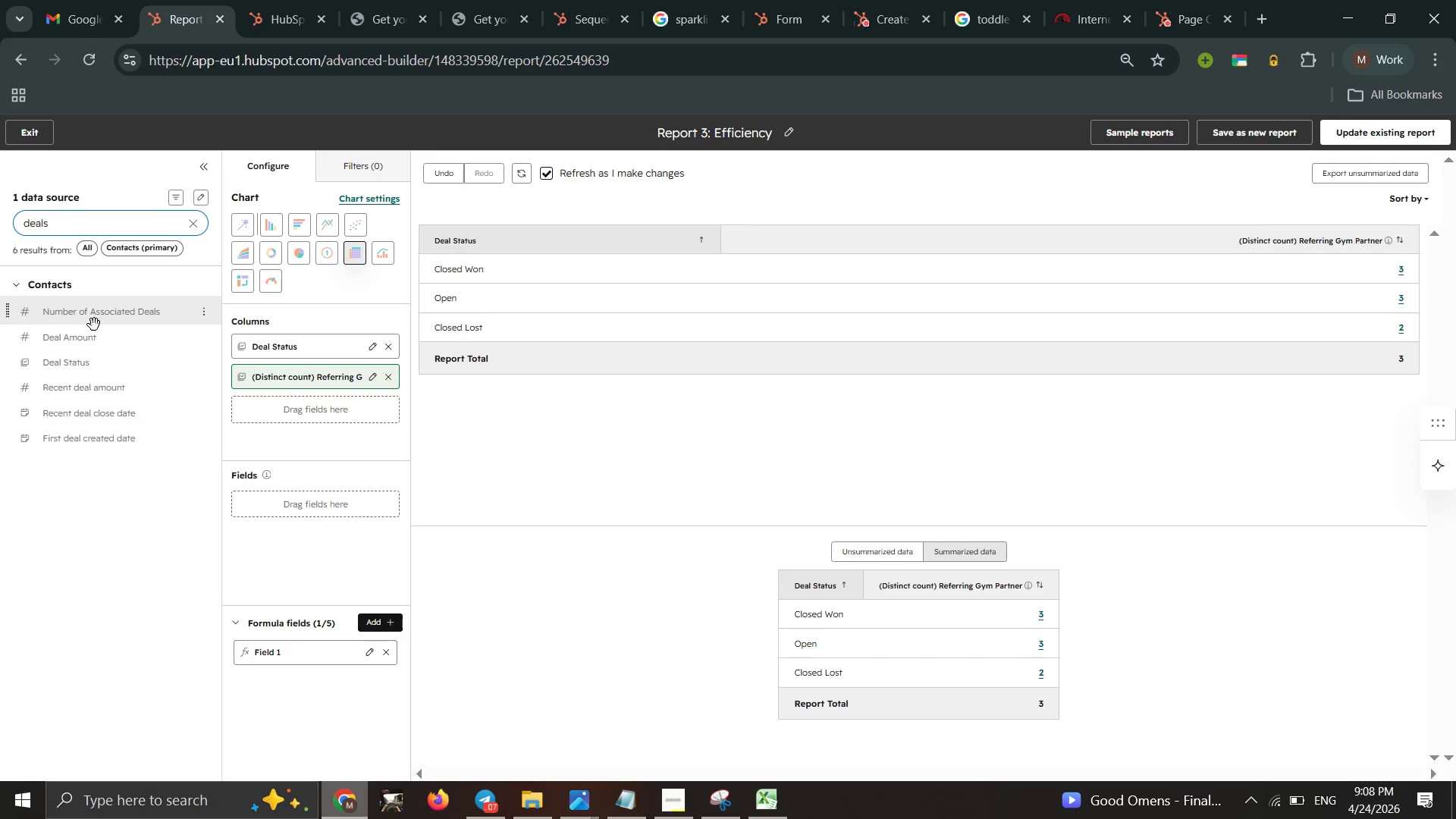 
left_click([89, 340])
 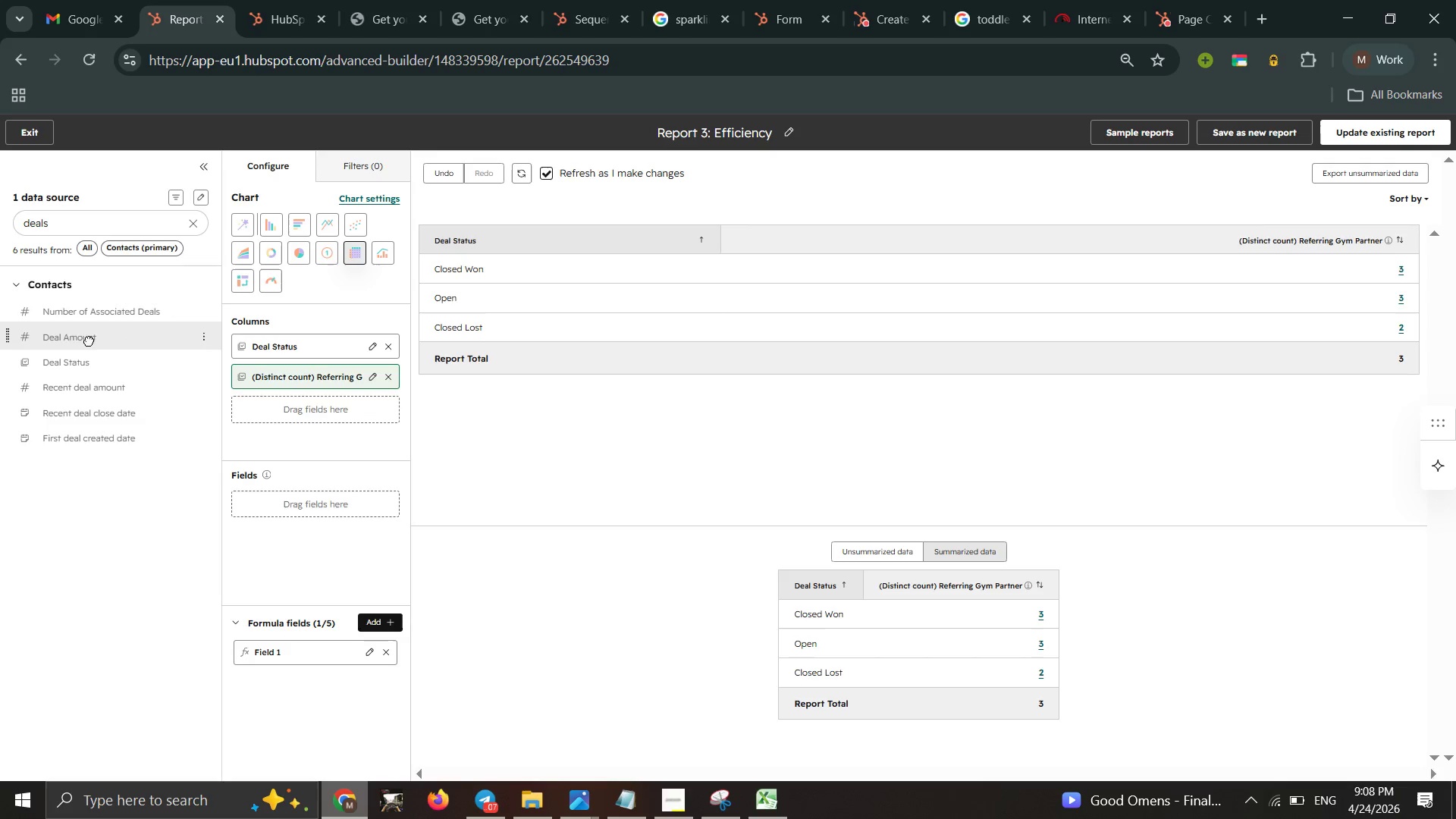 
left_click_drag(start_coordinate=[89, 340], to_coordinate=[262, 347])
 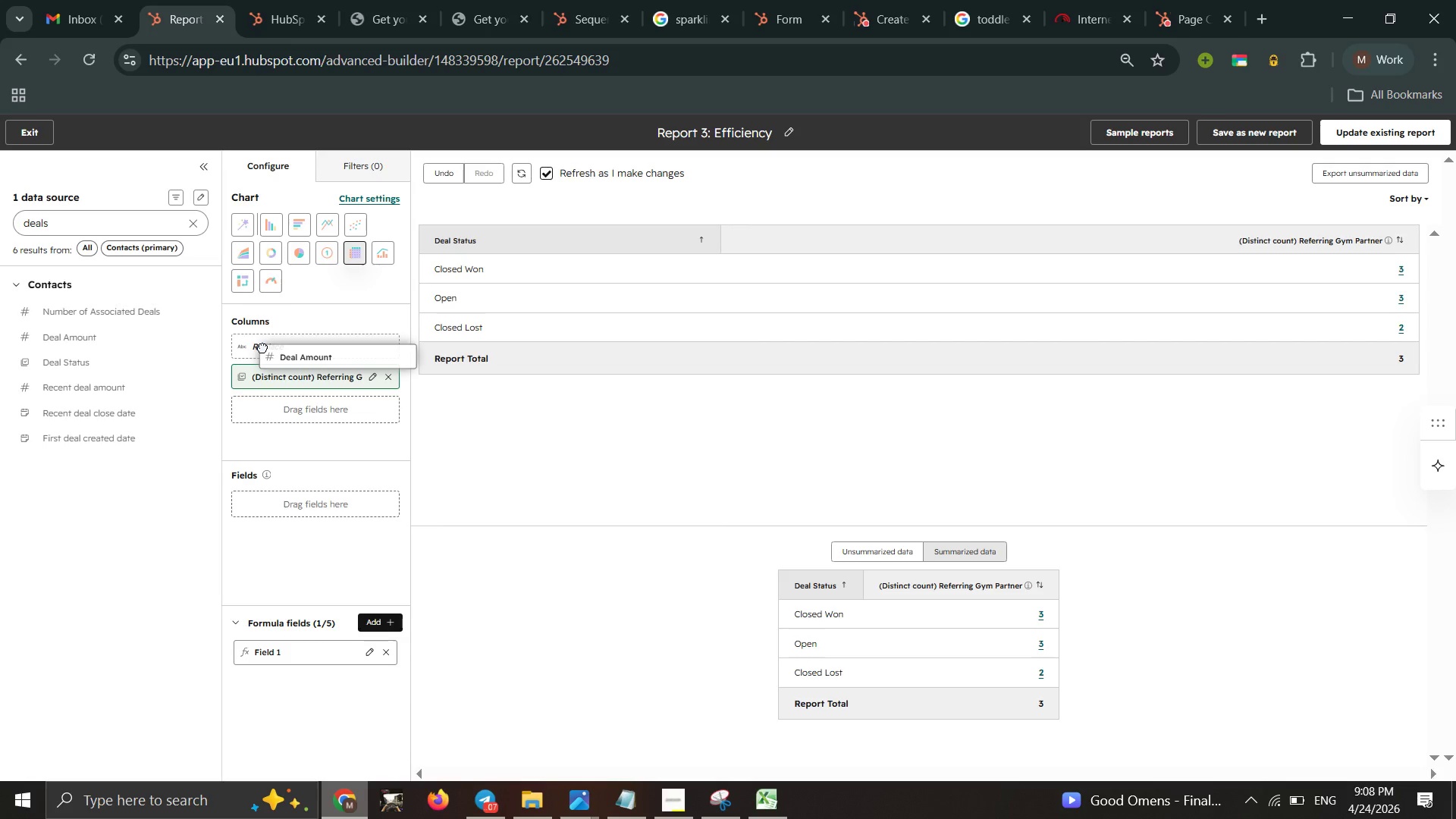 
left_click([262, 347])
 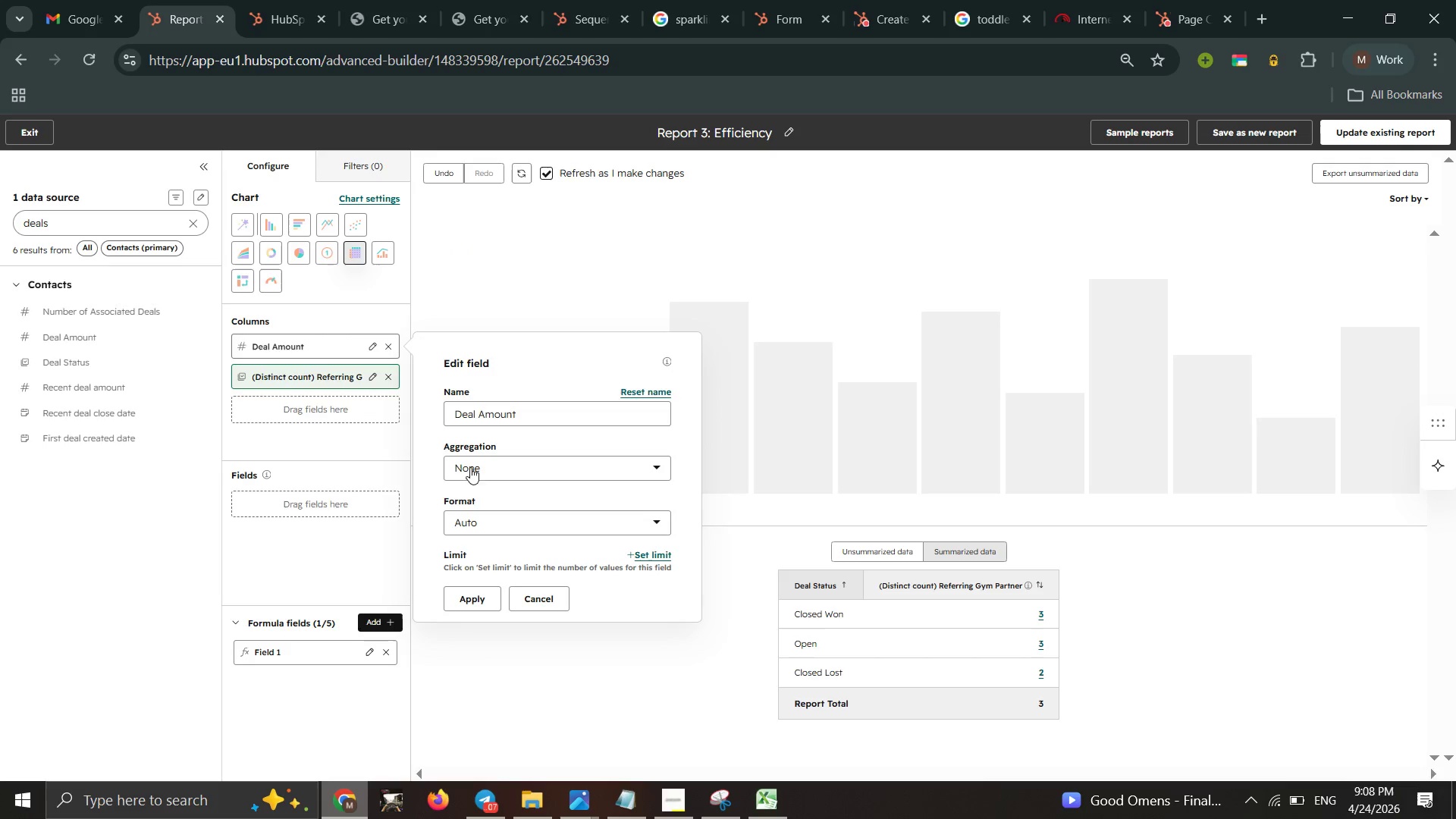 
left_click([513, 464])
 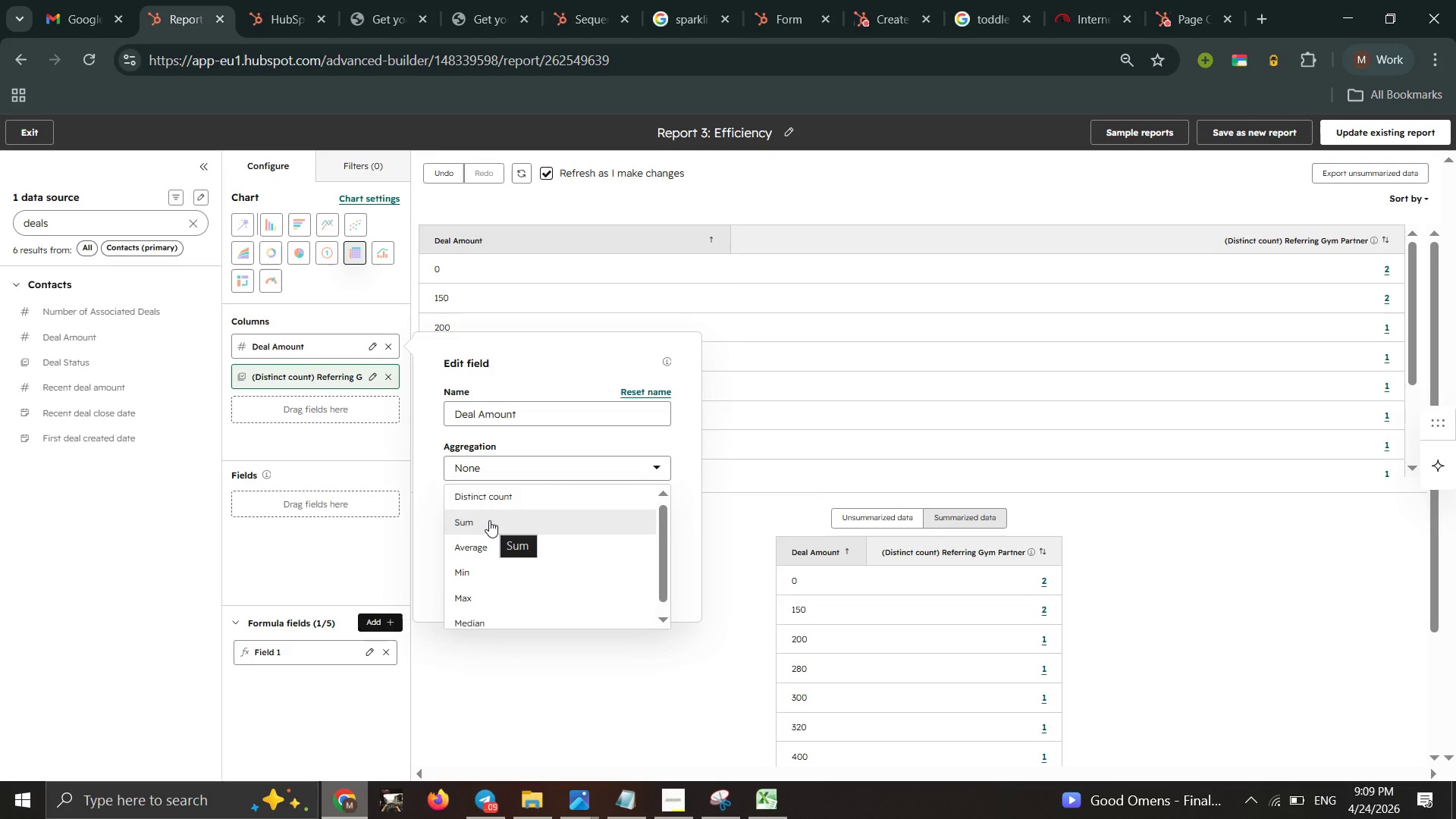 
wait(6.47)
 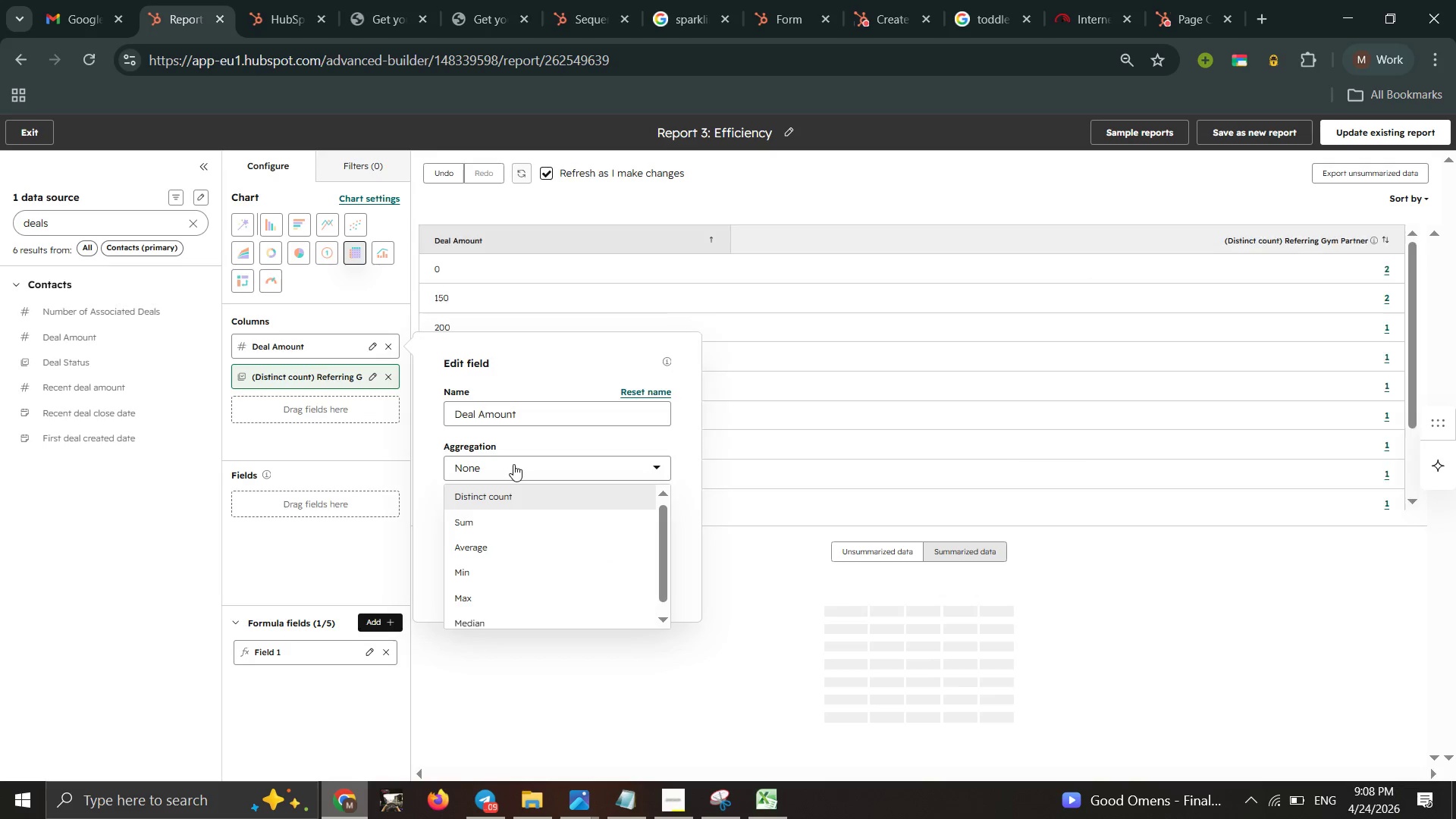 
scroll: coordinate [493, 528], scroll_direction: down, amount: 2.0
 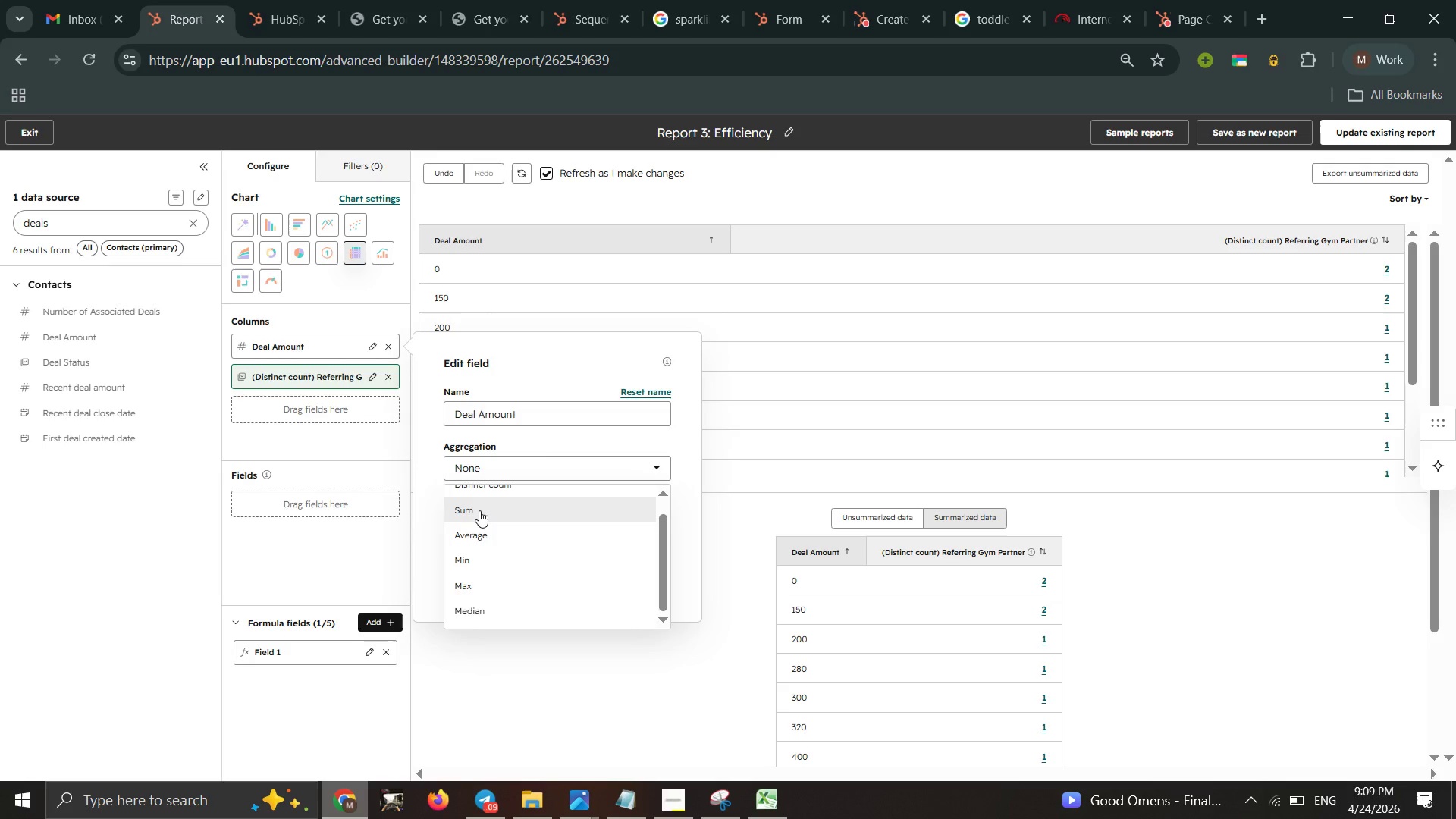 
scroll: coordinate [479, 510], scroll_direction: up, amount: 3.0
 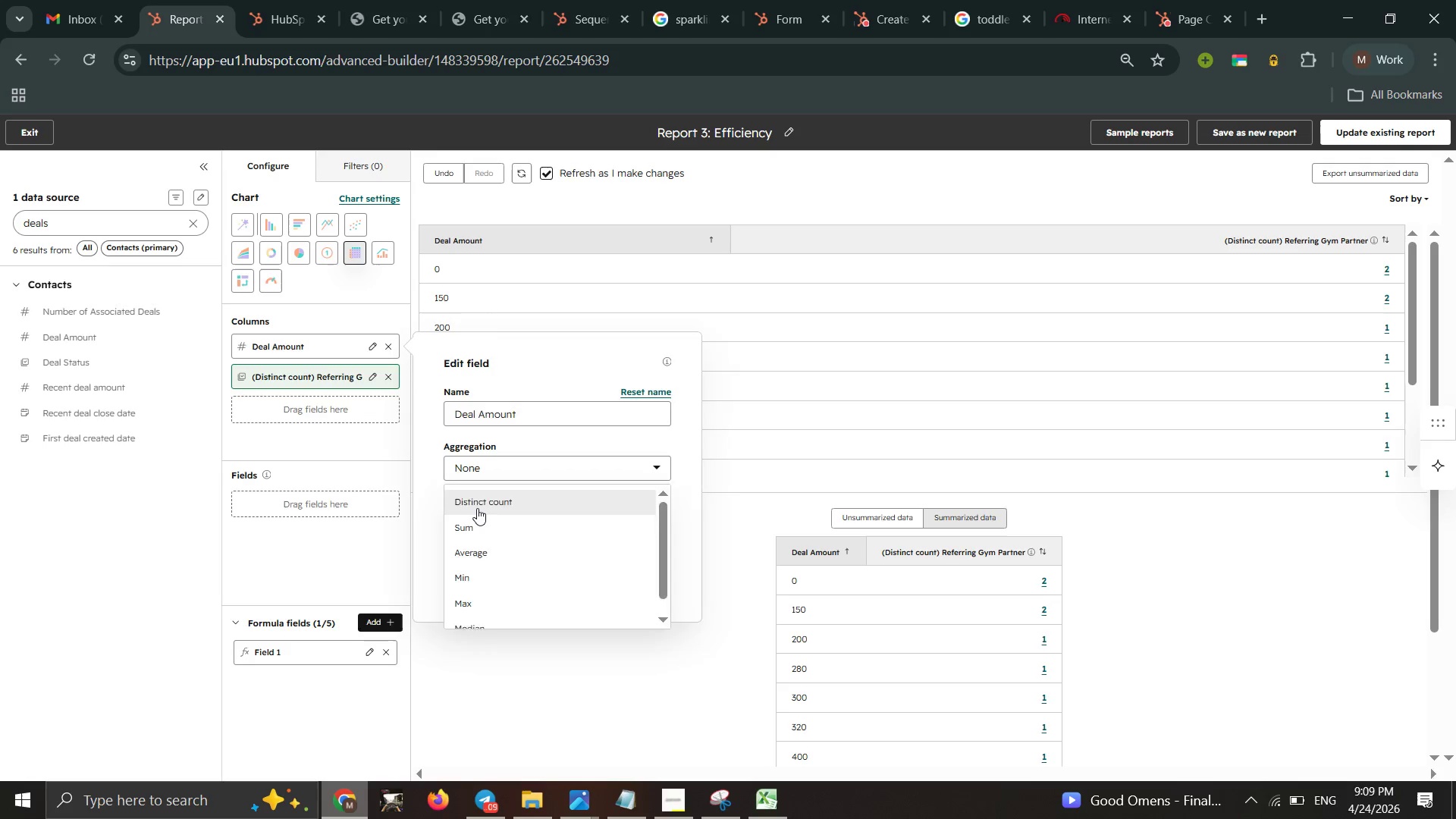 
double_click([477, 508])
 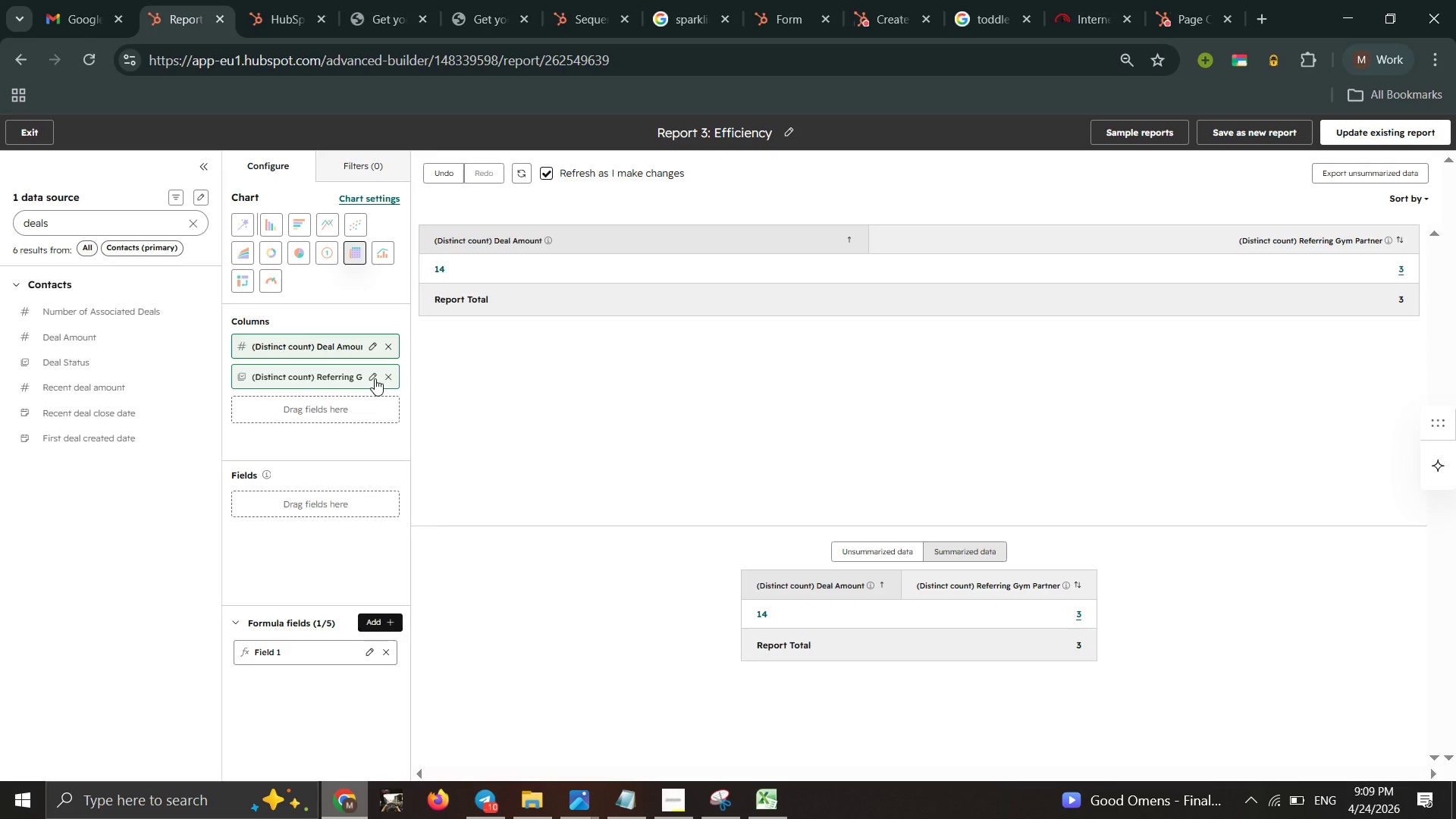 
wait(11.2)
 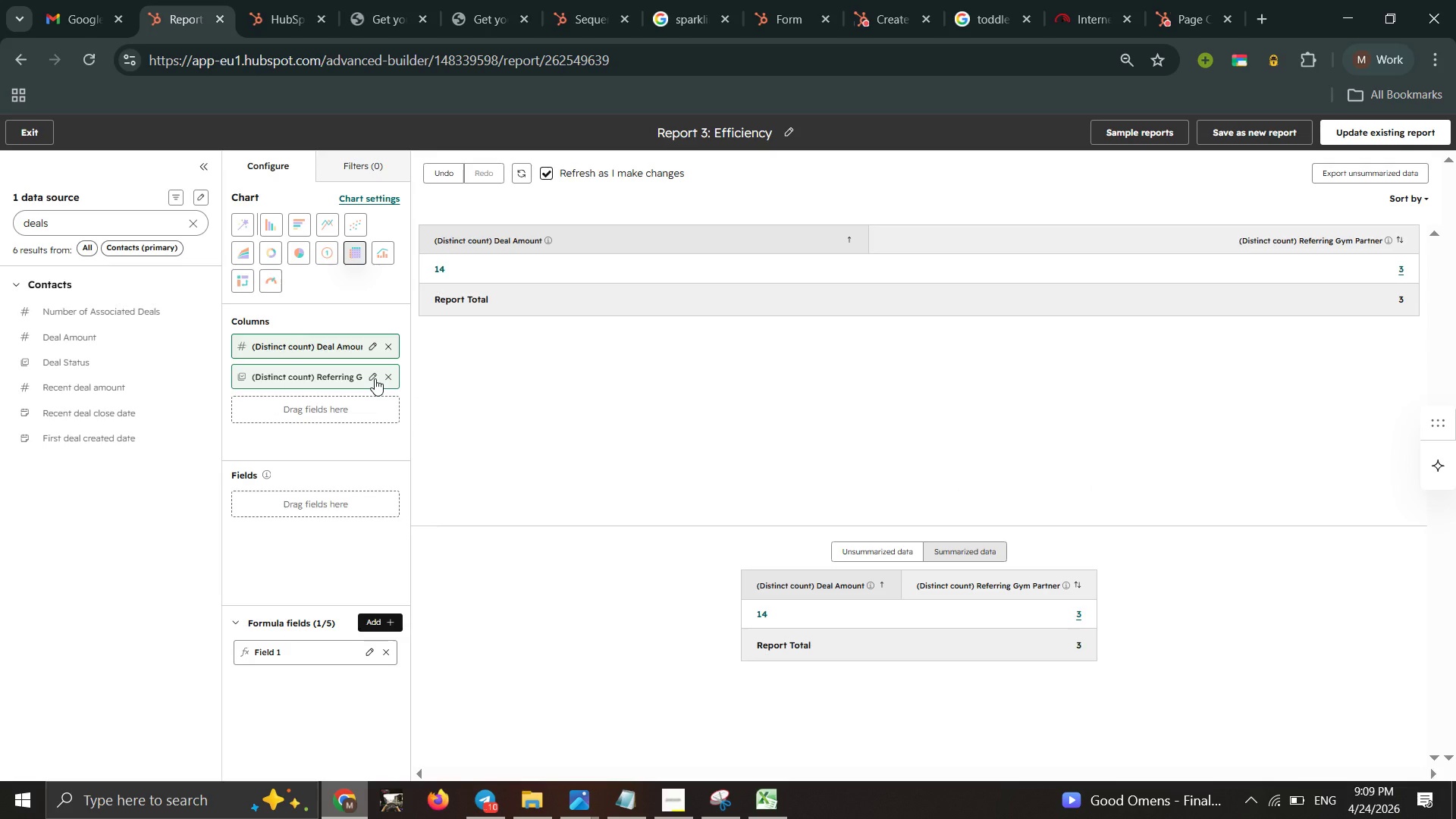 
left_click([390, 343])
 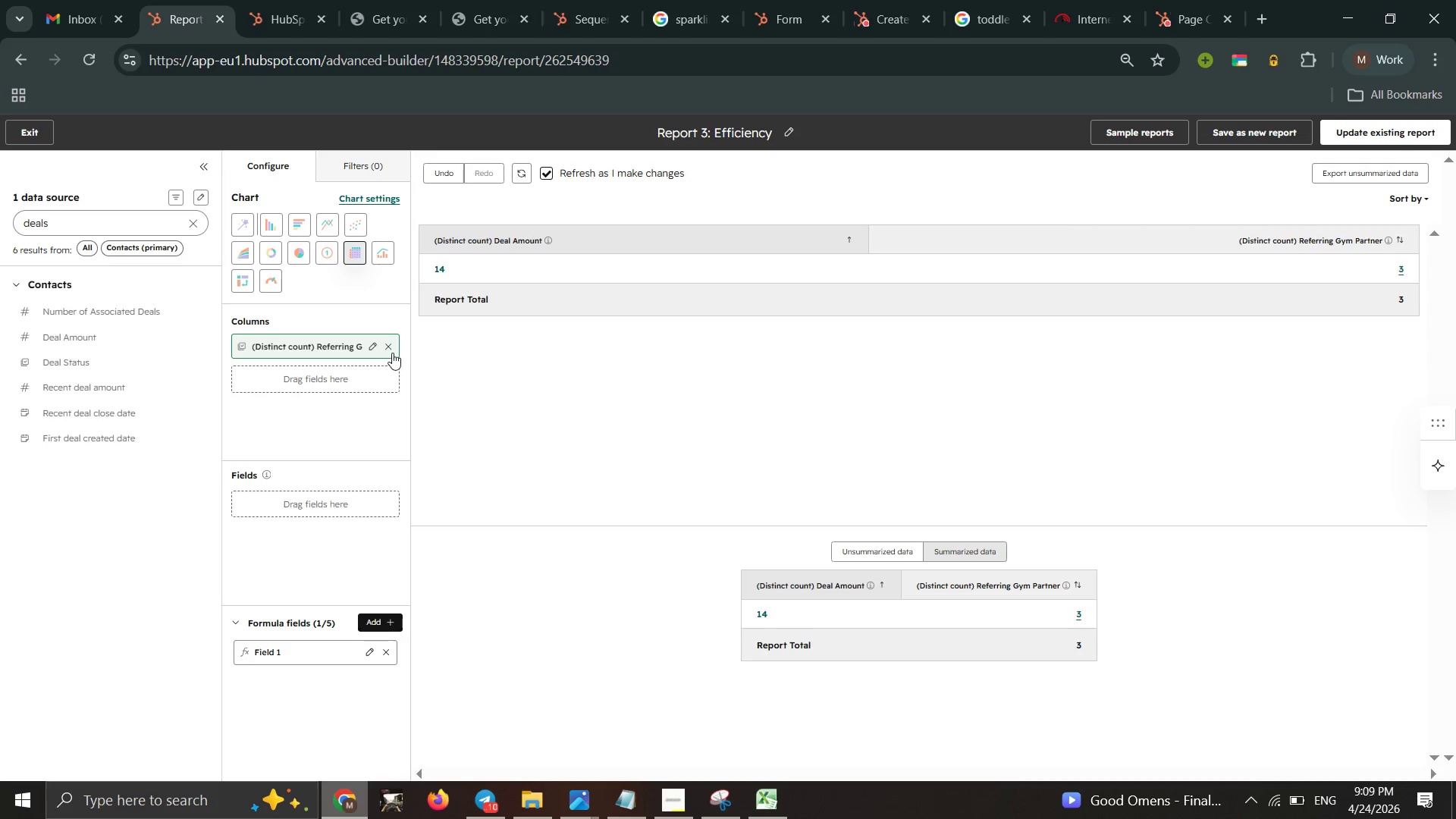 
left_click([393, 347])
 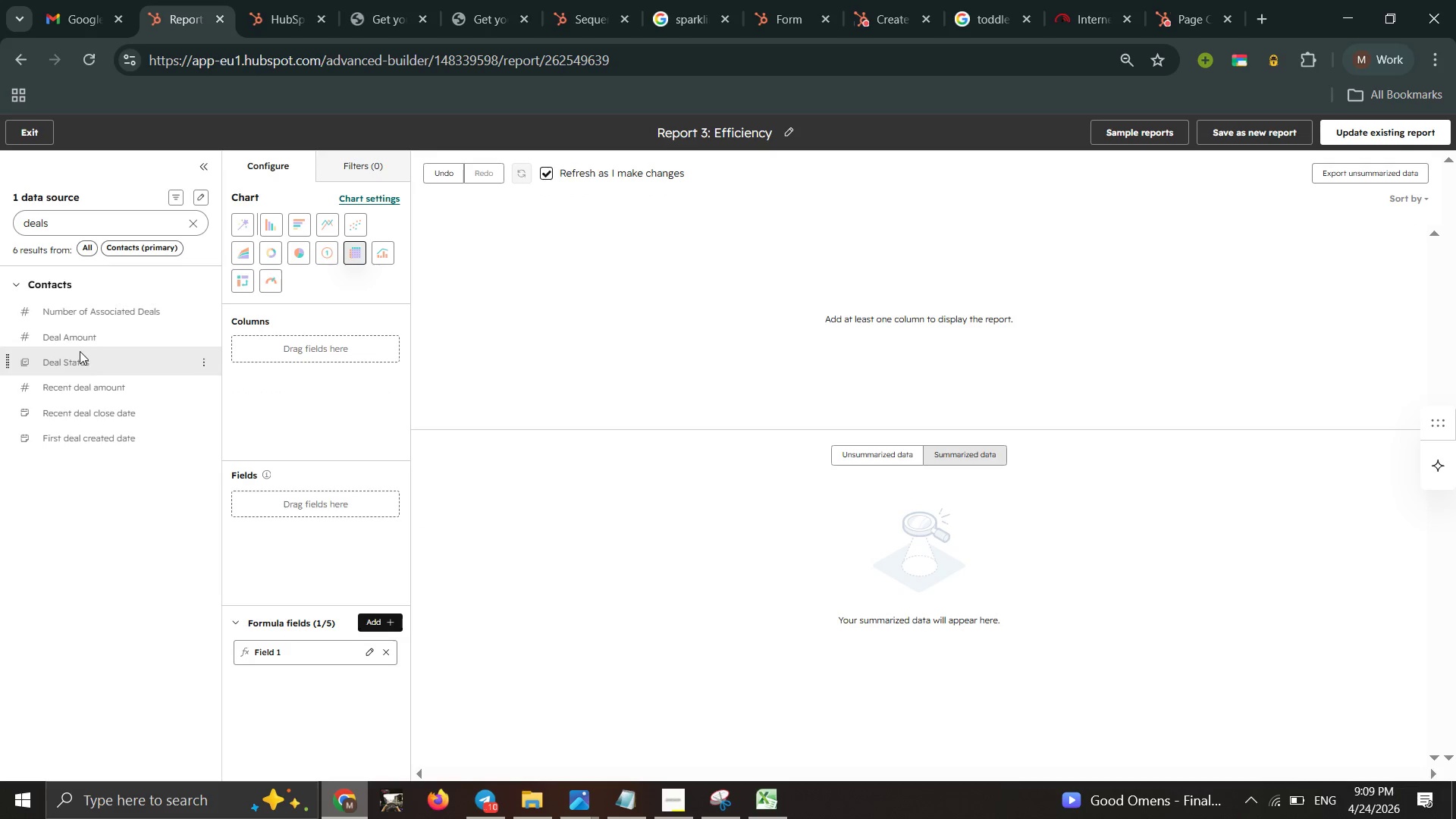 
left_click_drag(start_coordinate=[69, 358], to_coordinate=[253, 355])
 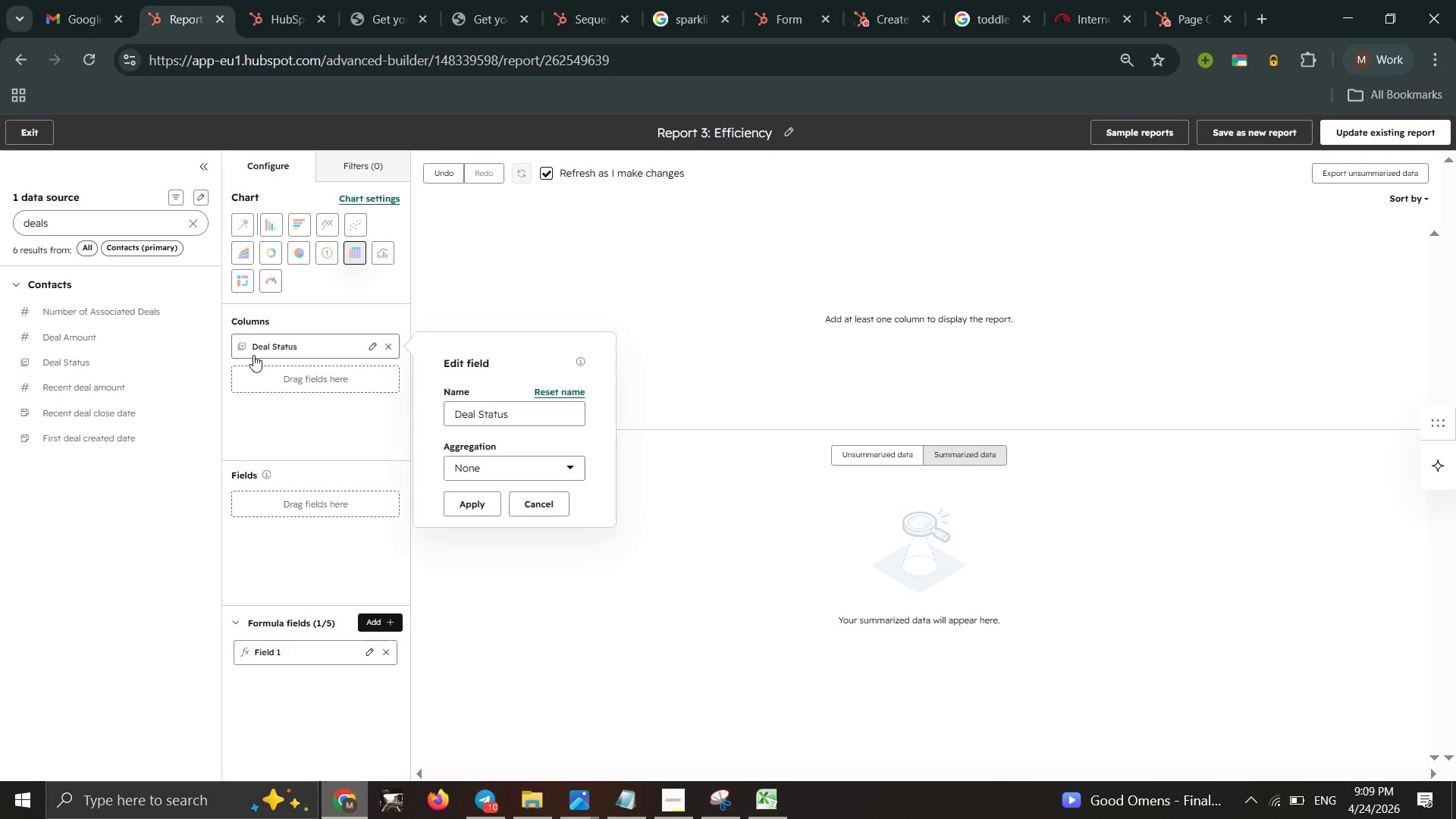 
left_click([253, 355])
 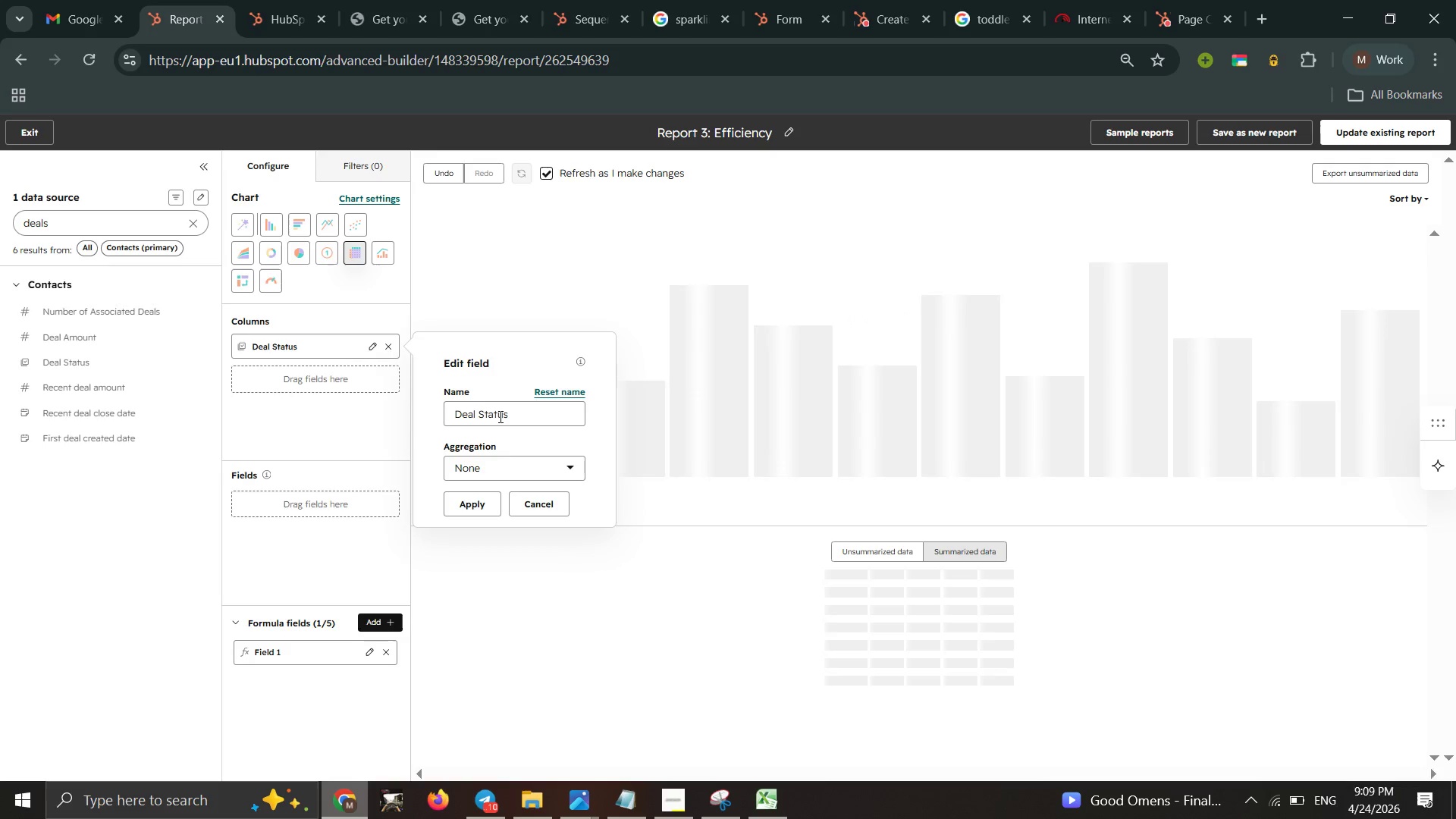 
left_click([501, 456])
 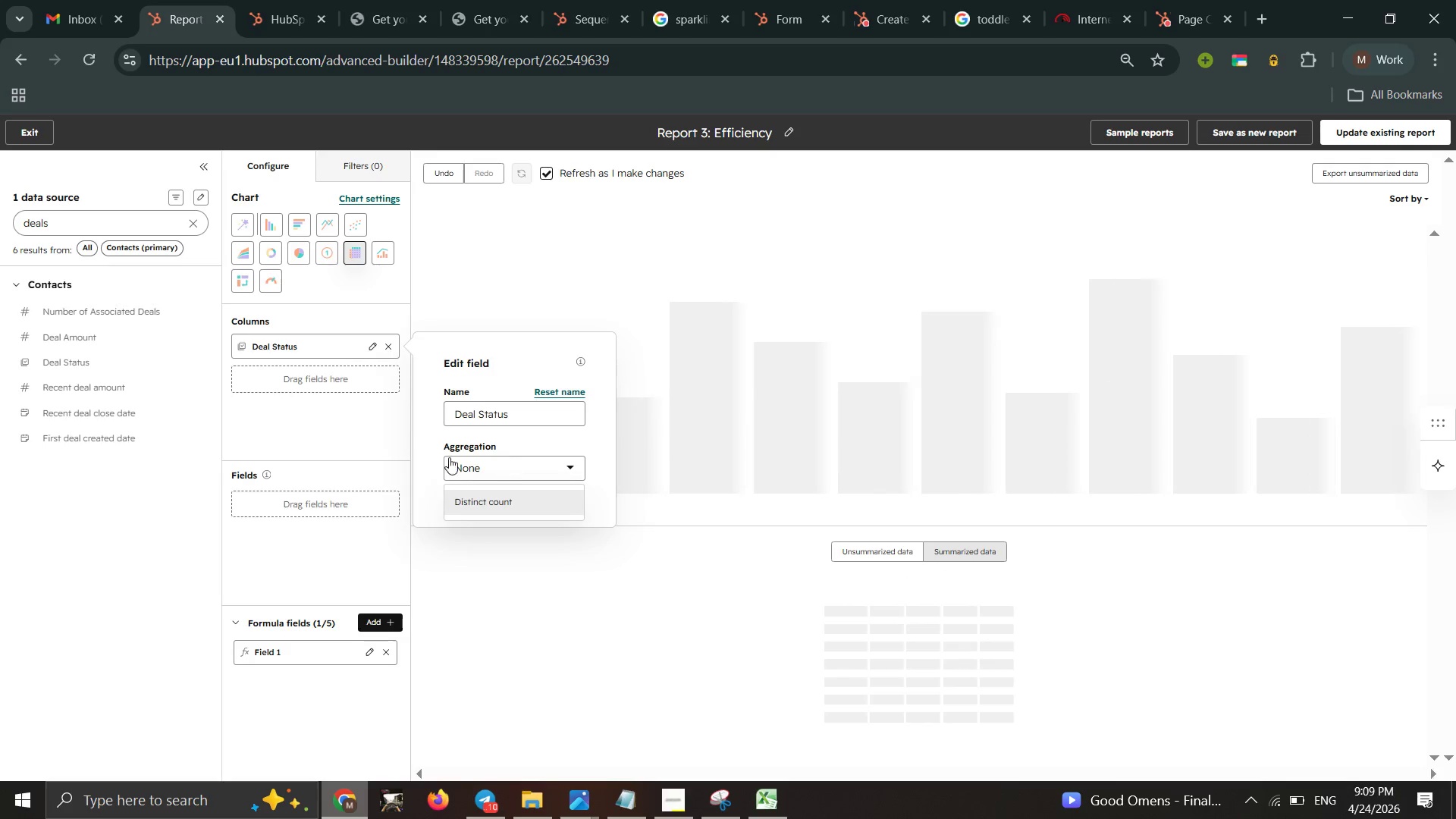 
left_click([313, 431])
 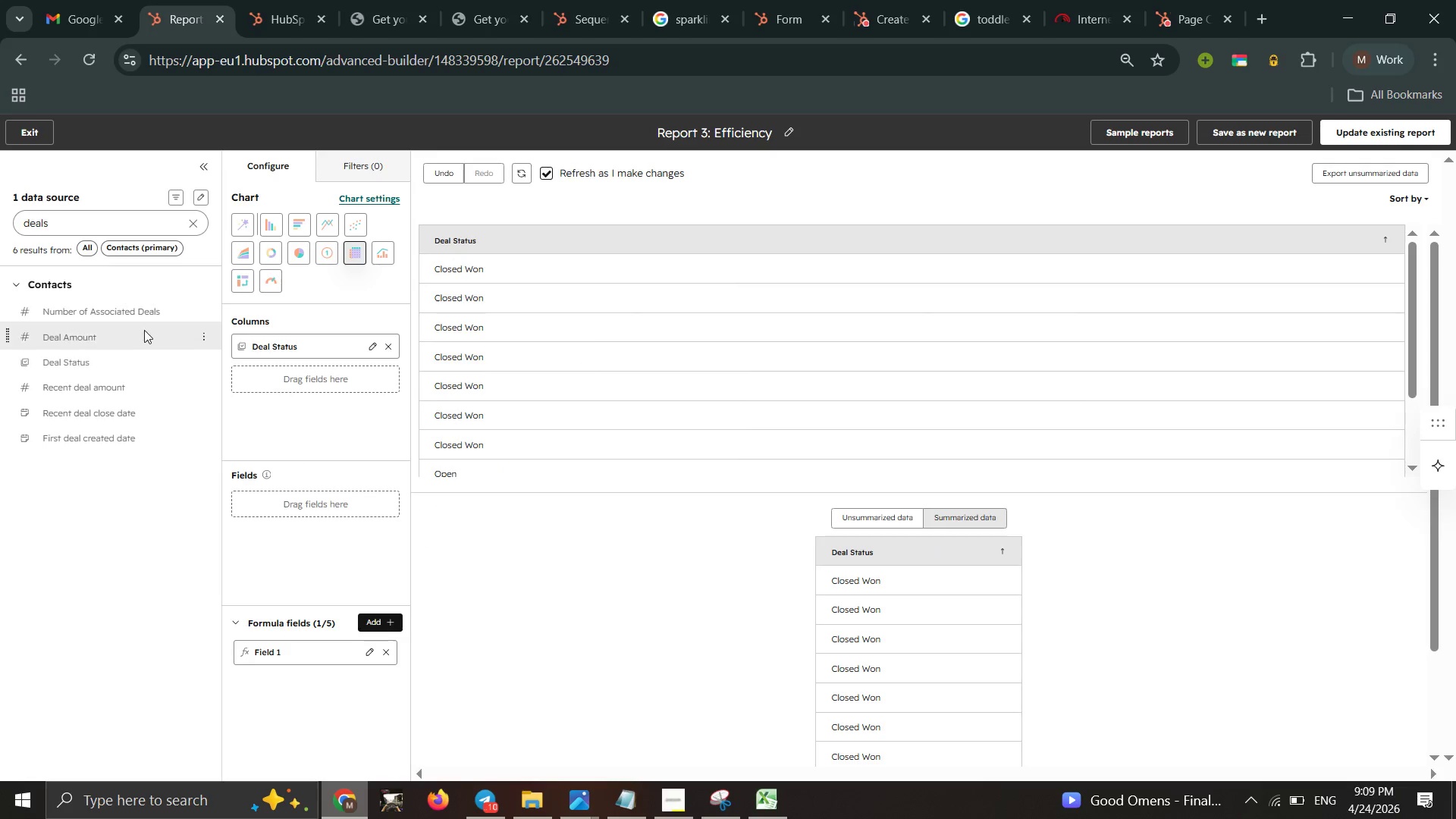 
left_click_drag(start_coordinate=[78, 229], to_coordinate=[0, 225])
 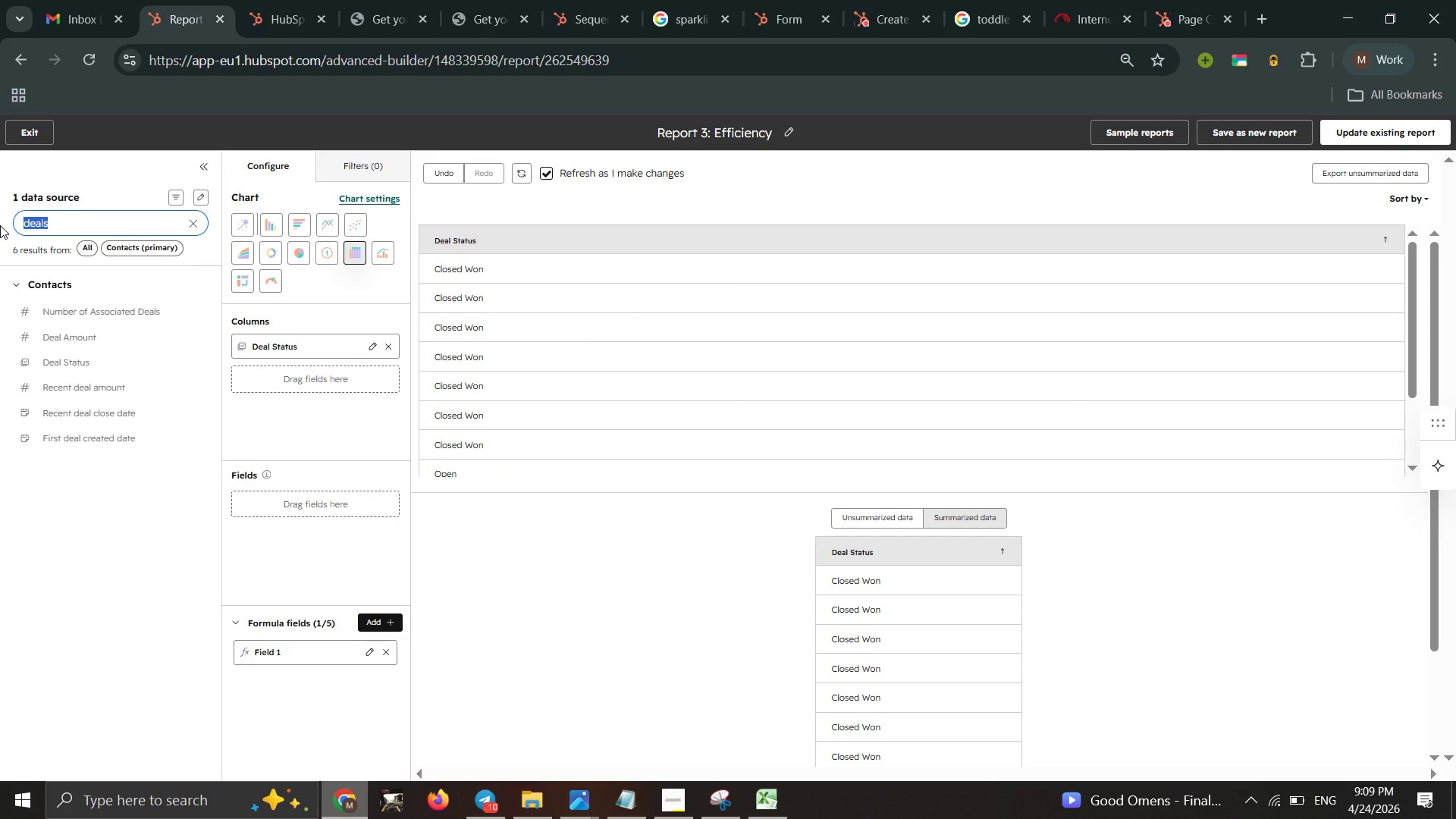 
type(gym)
 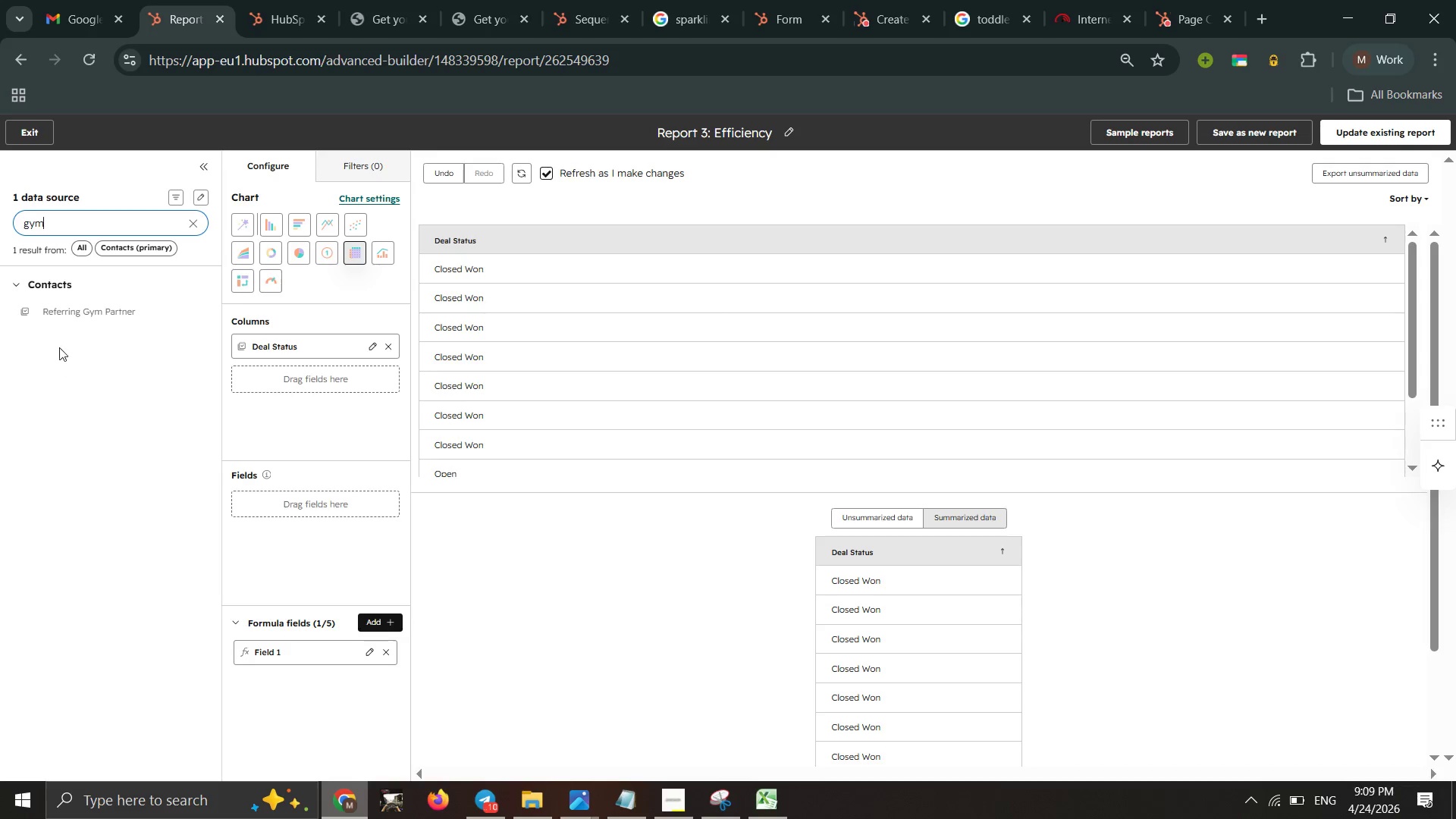 
left_click_drag(start_coordinate=[78, 318], to_coordinate=[248, 373])
 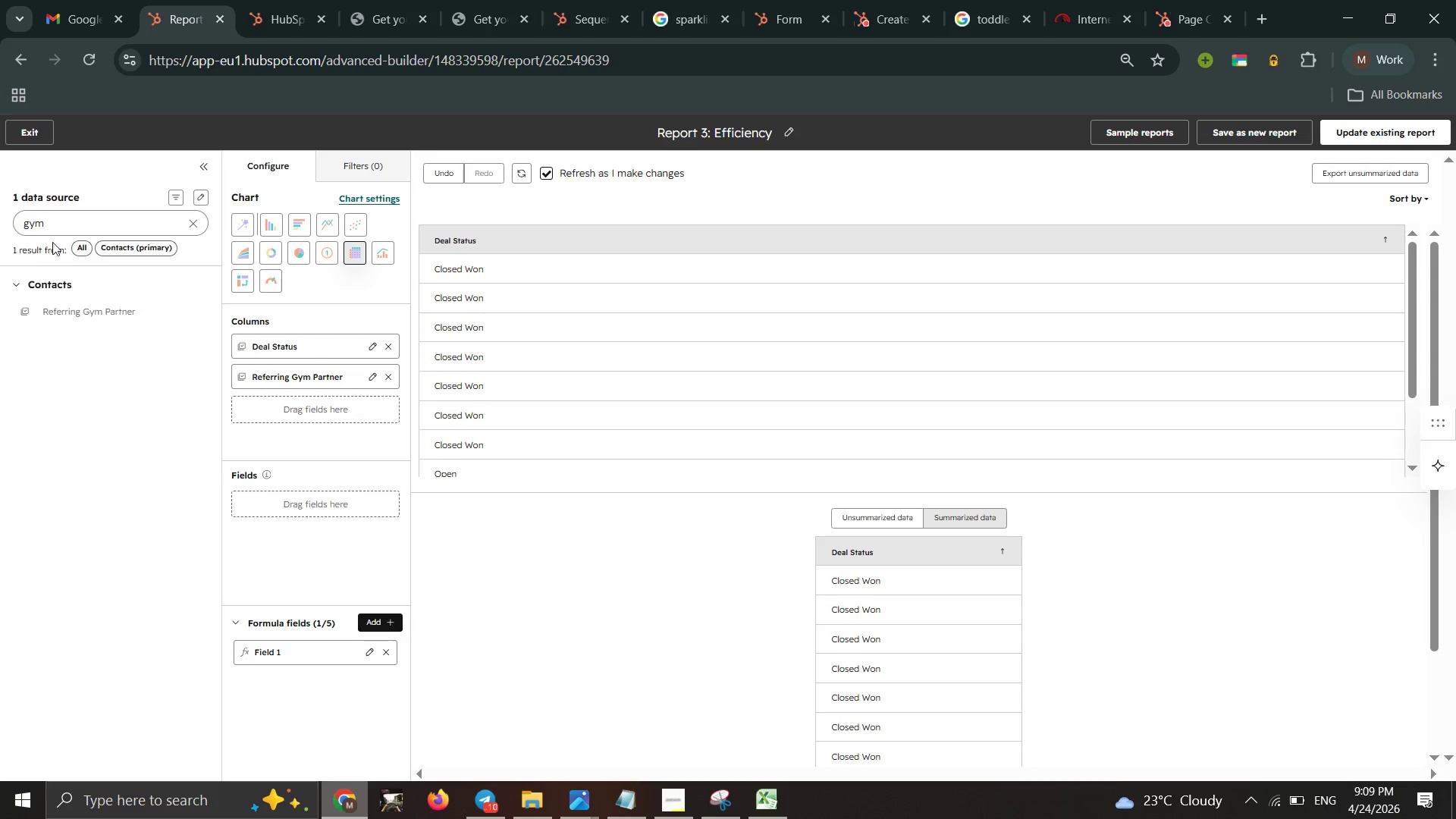 
left_click_drag(start_coordinate=[49, 222], to_coordinate=[0, 216])
 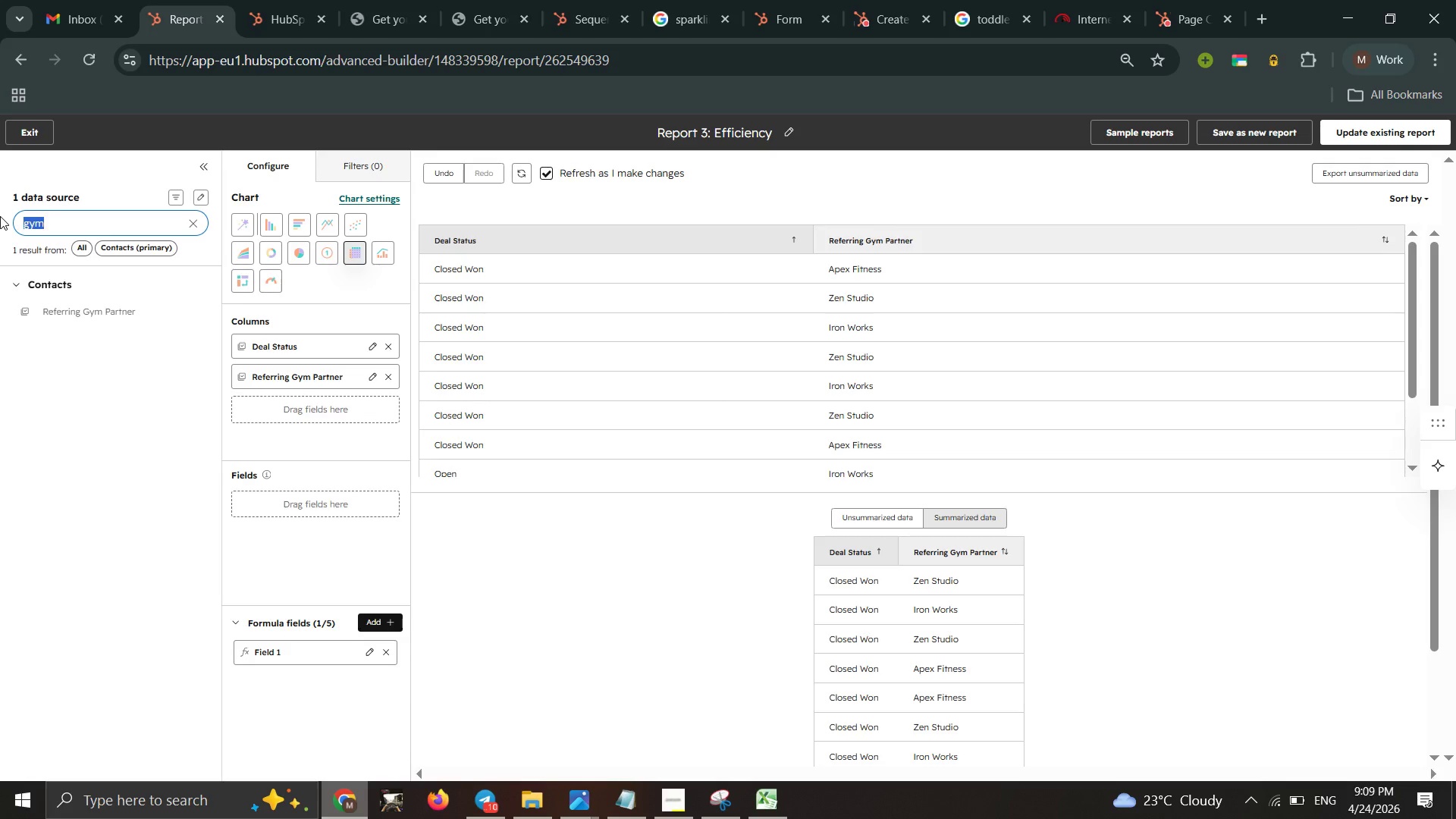 
wait(10.23)
 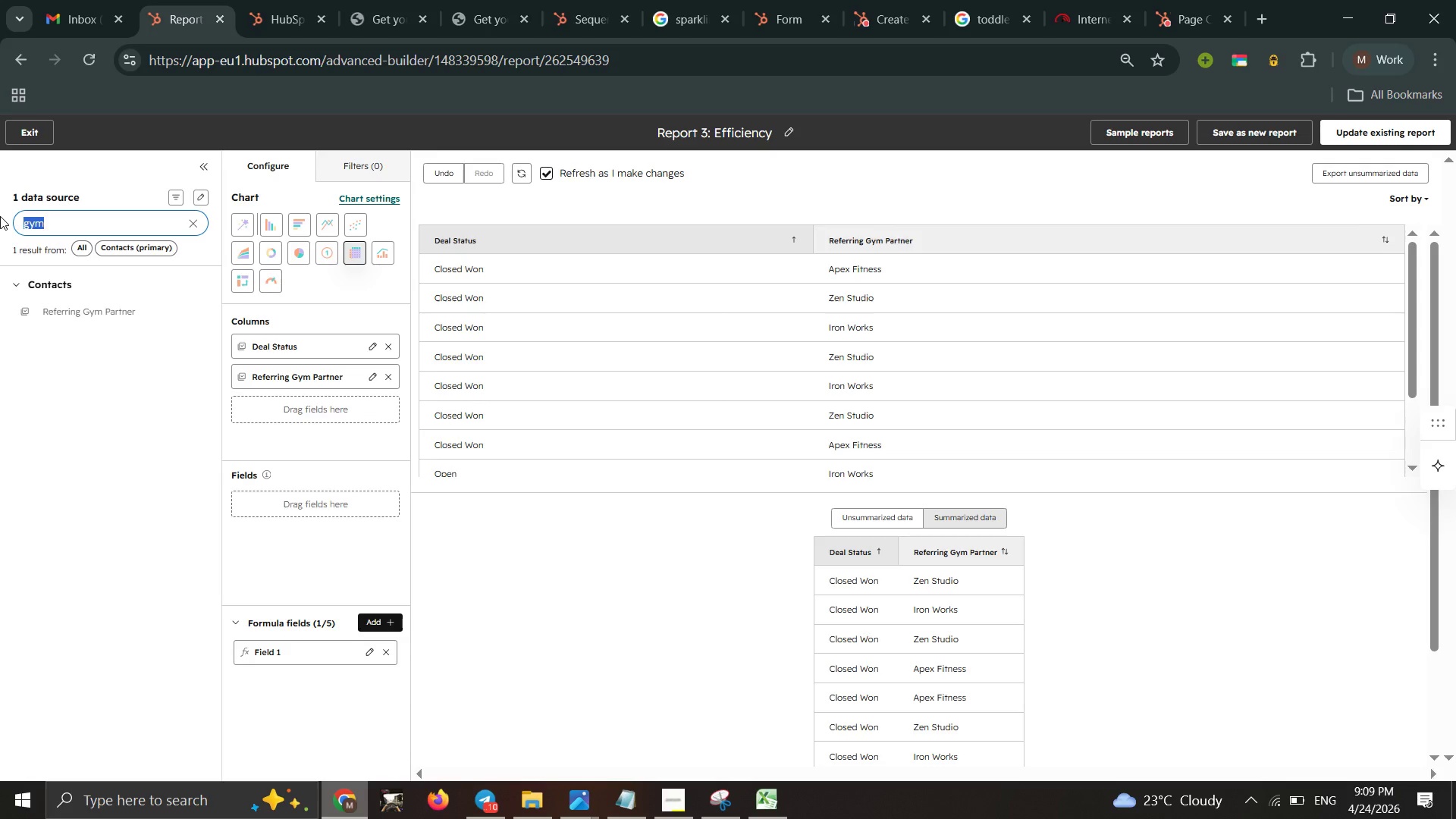 
type(amou)
 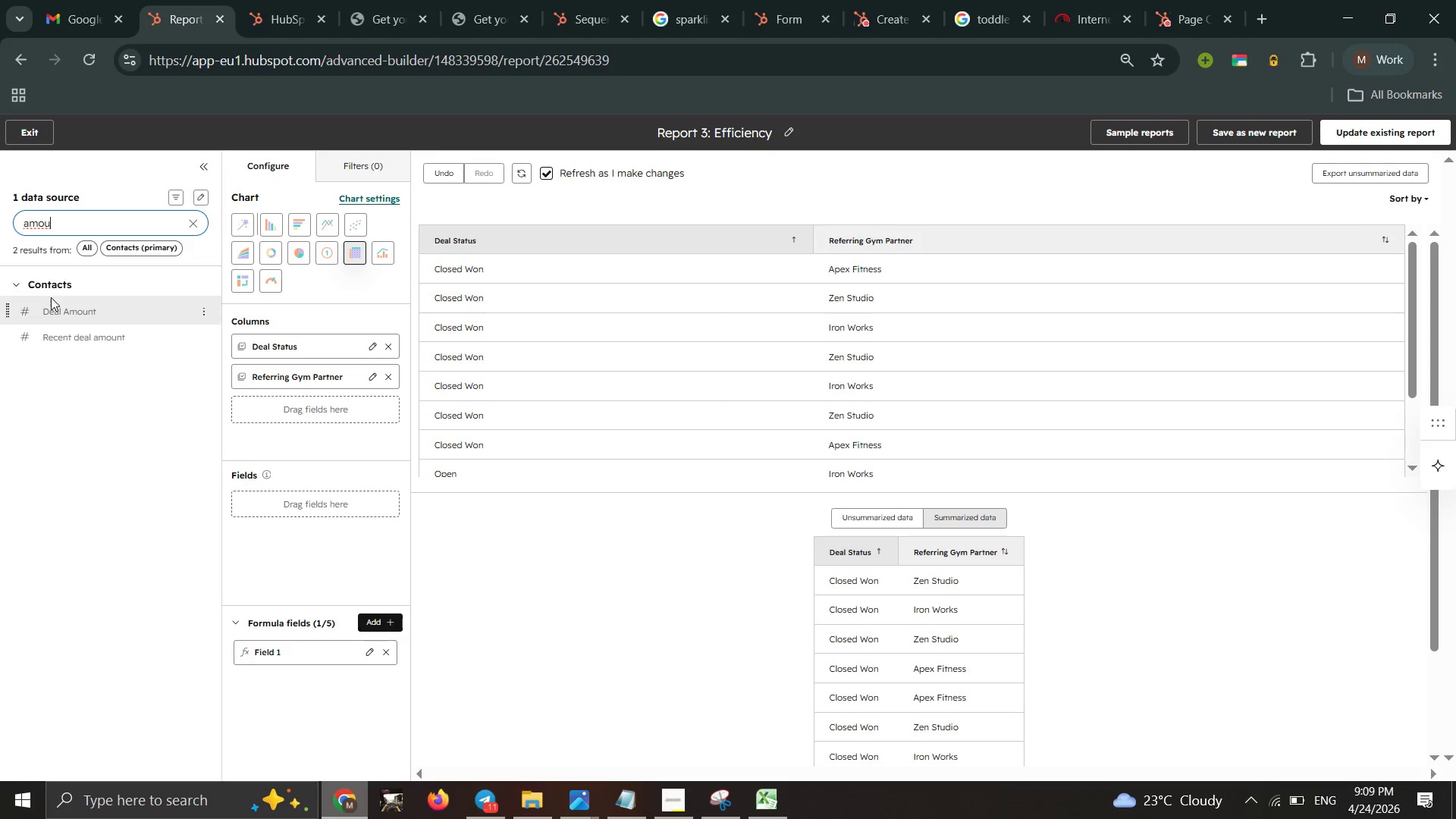 
left_click_drag(start_coordinate=[54, 303], to_coordinate=[243, 391])
 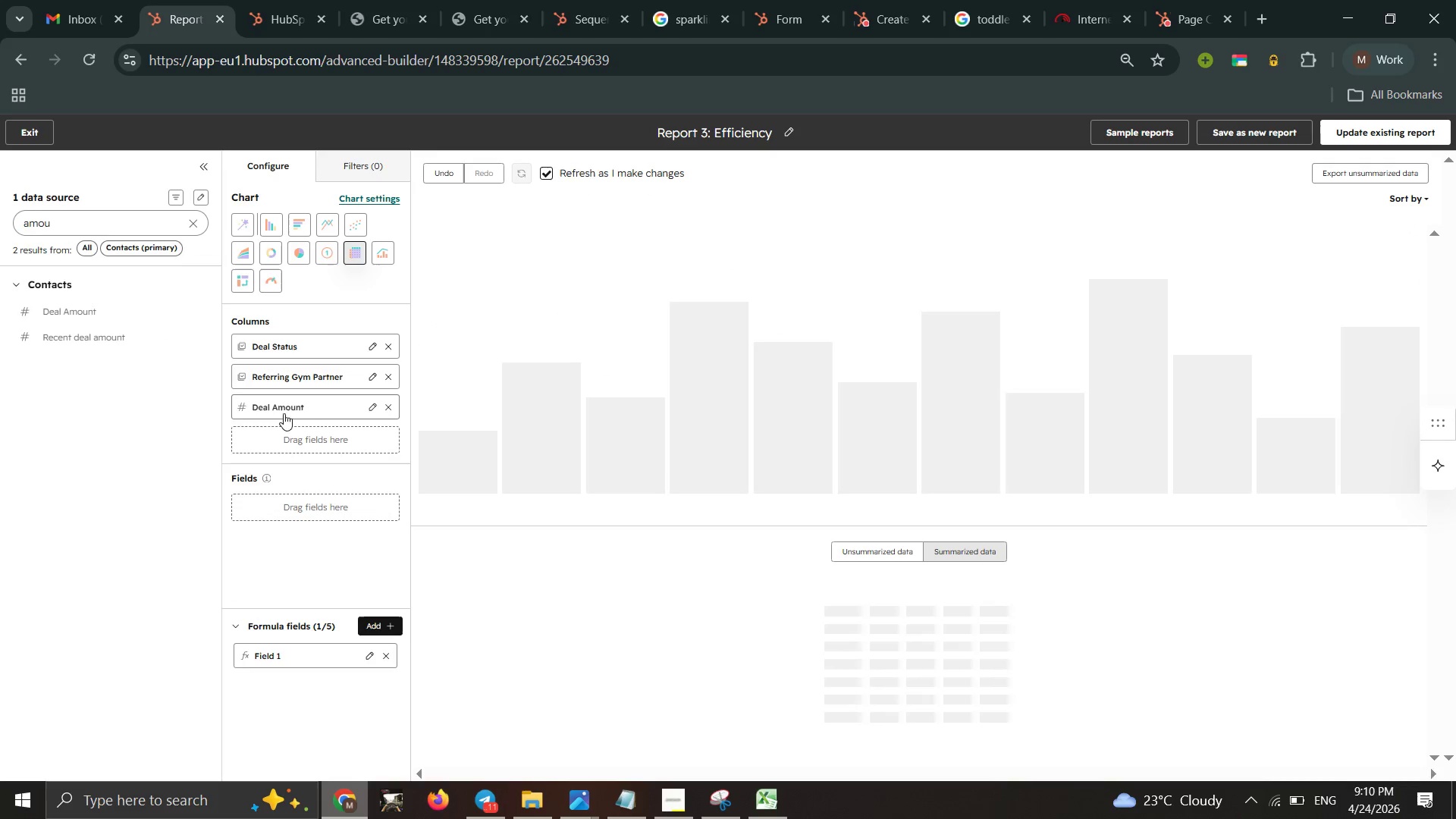 
mouse_move([306, 646])
 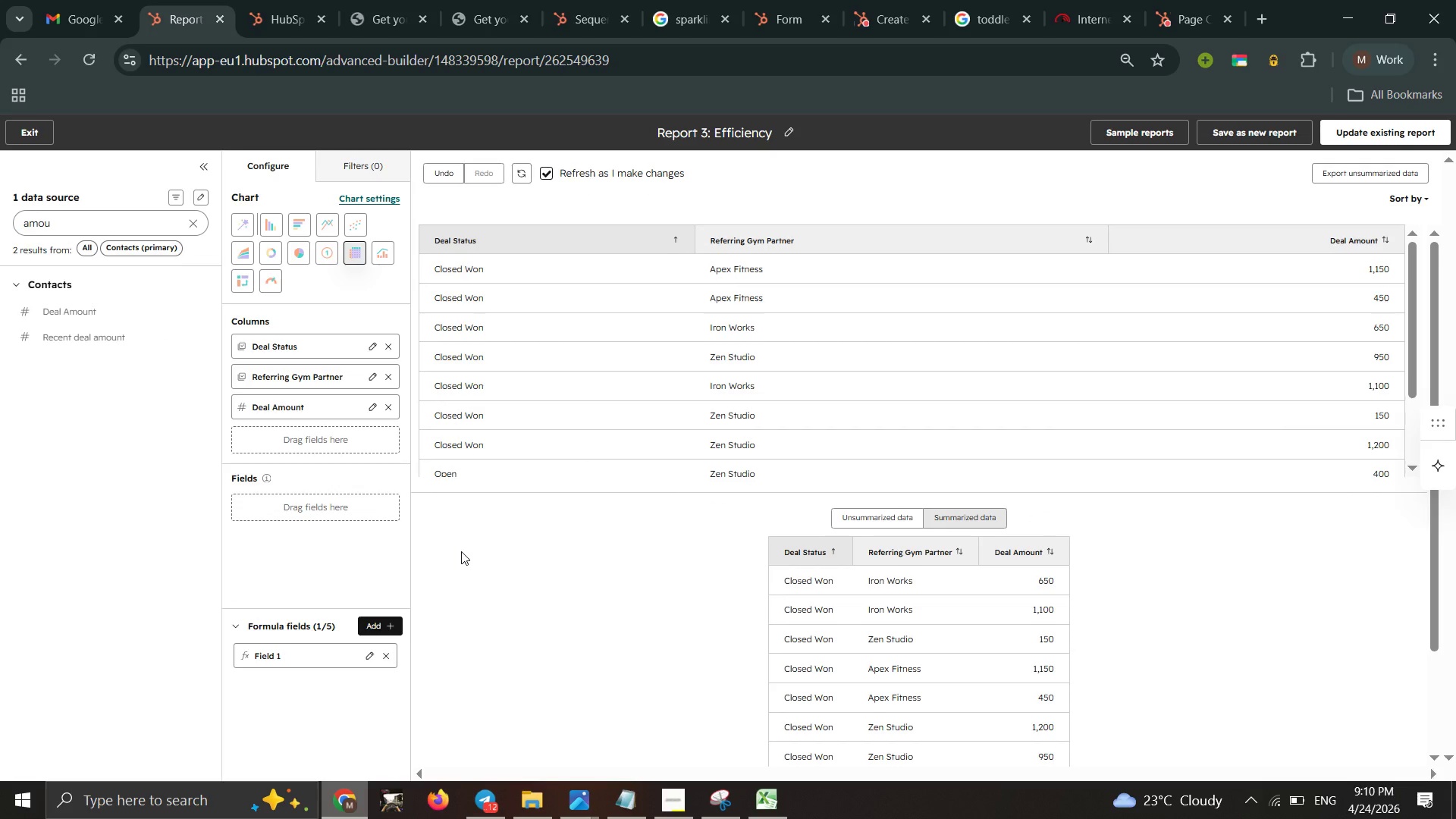 
scroll: coordinate [475, 538], scroll_direction: down, amount: 2.0
 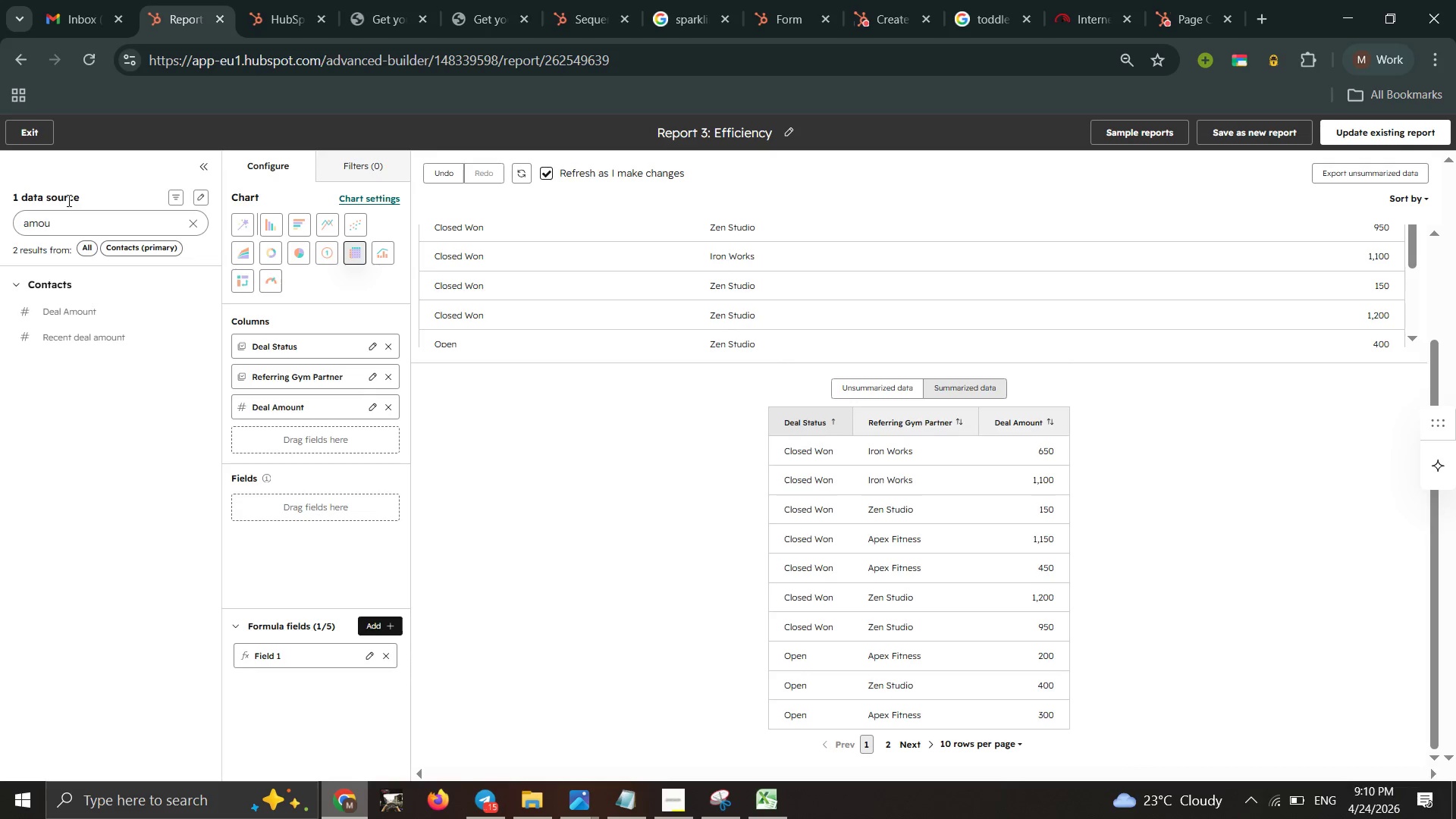 
left_click_drag(start_coordinate=[58, 231], to_coordinate=[0, 221])
 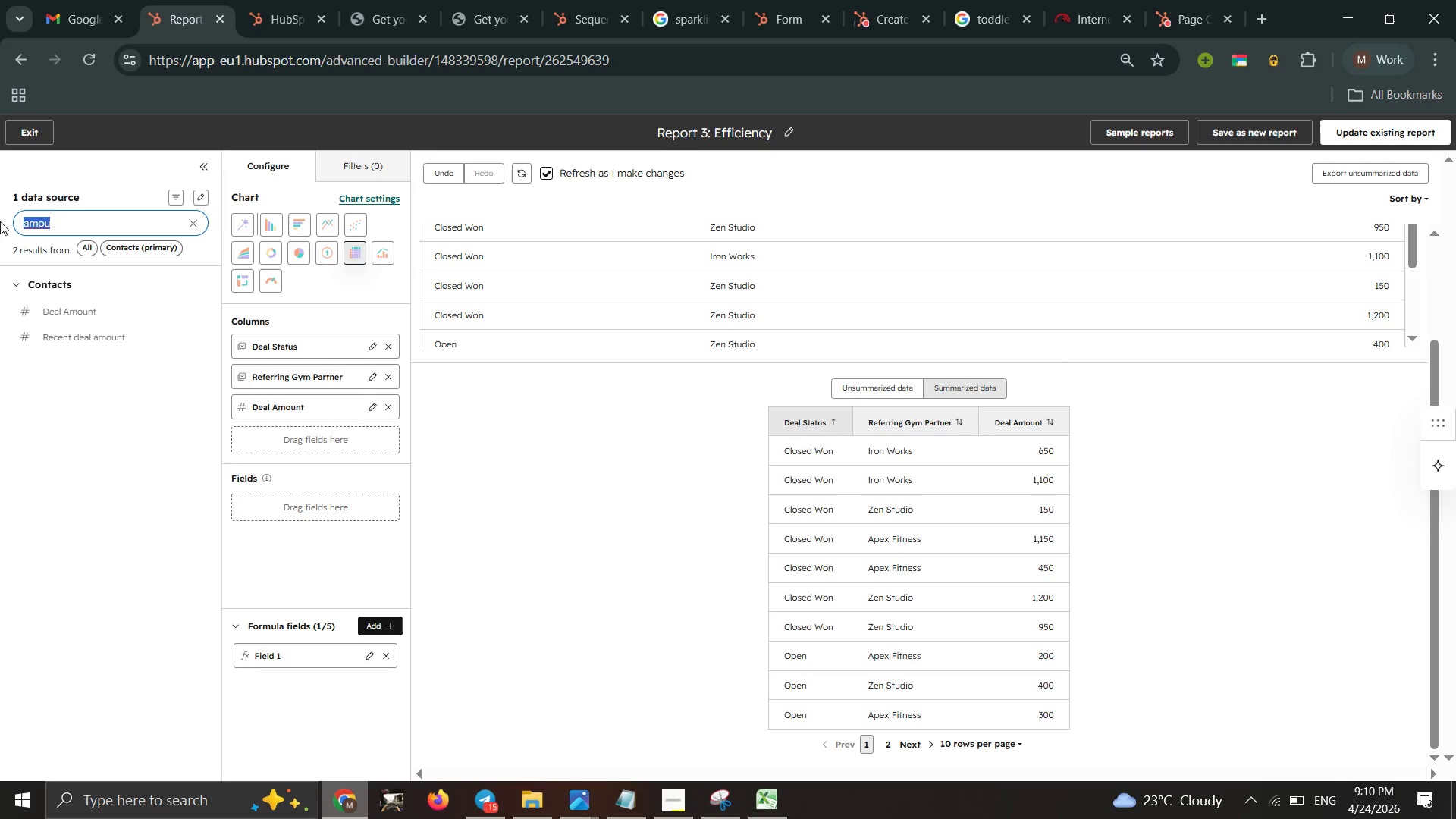 
type(first)
 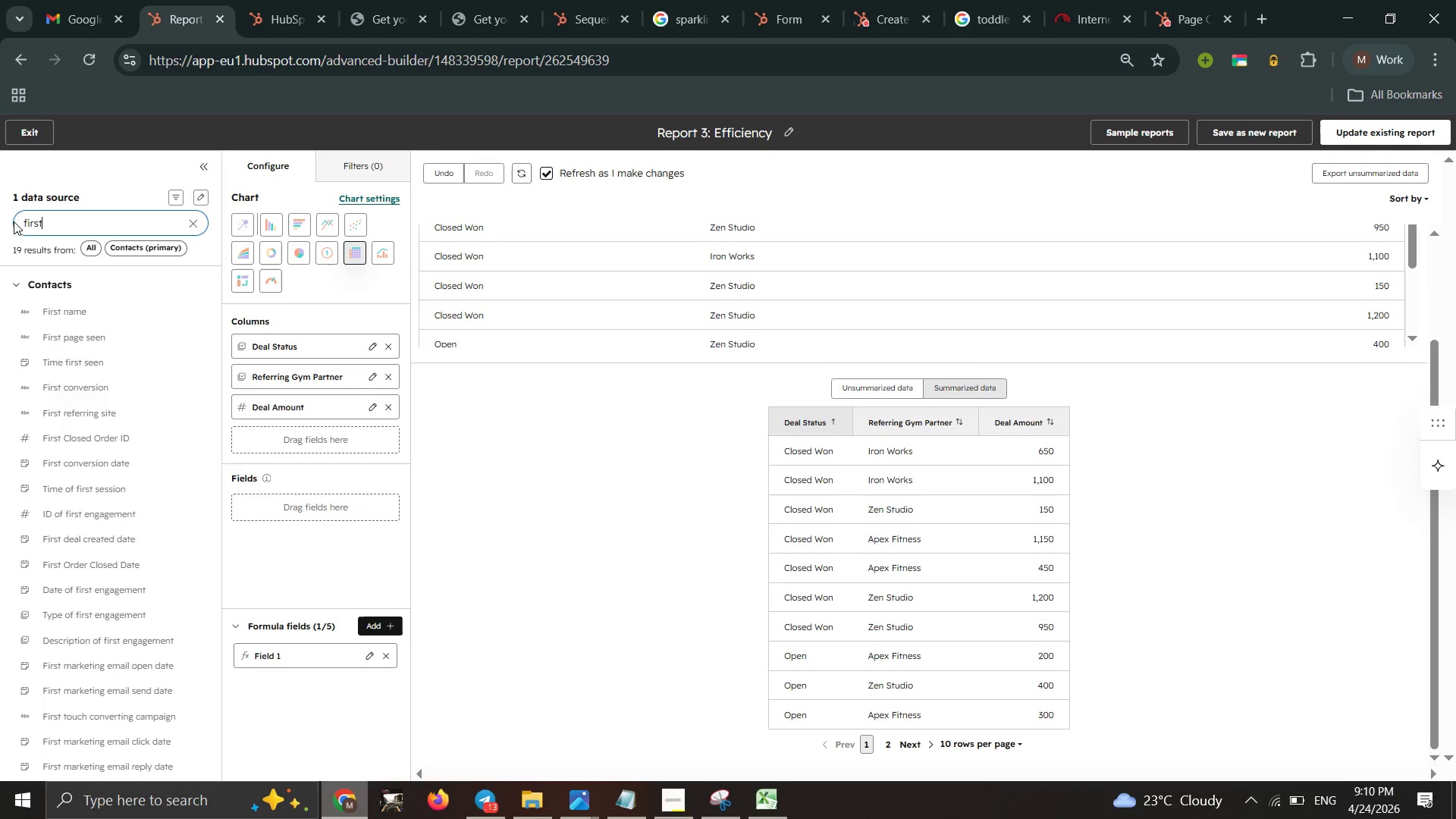 
wait(5.73)
 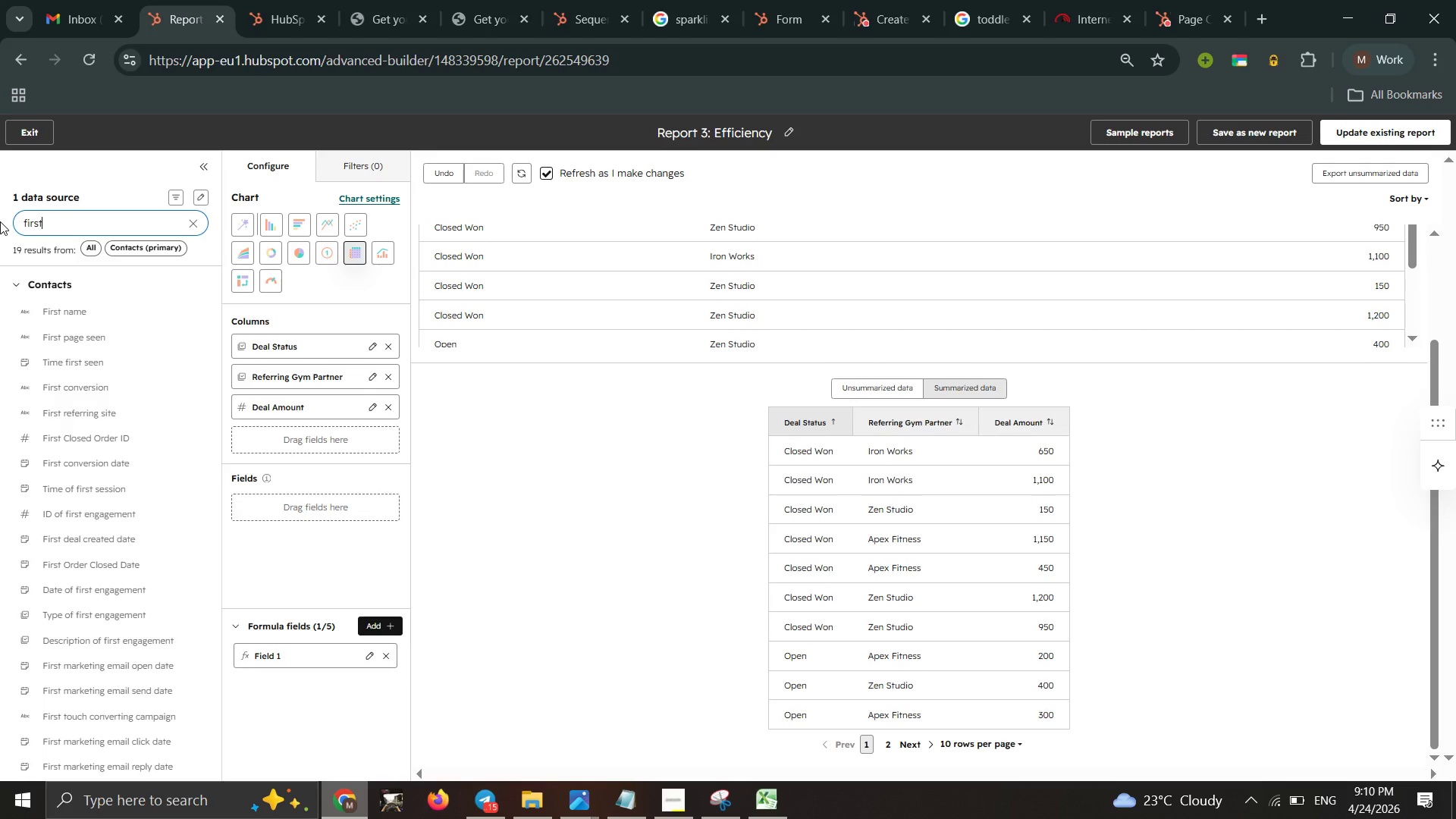 
double_click([61, 308])
 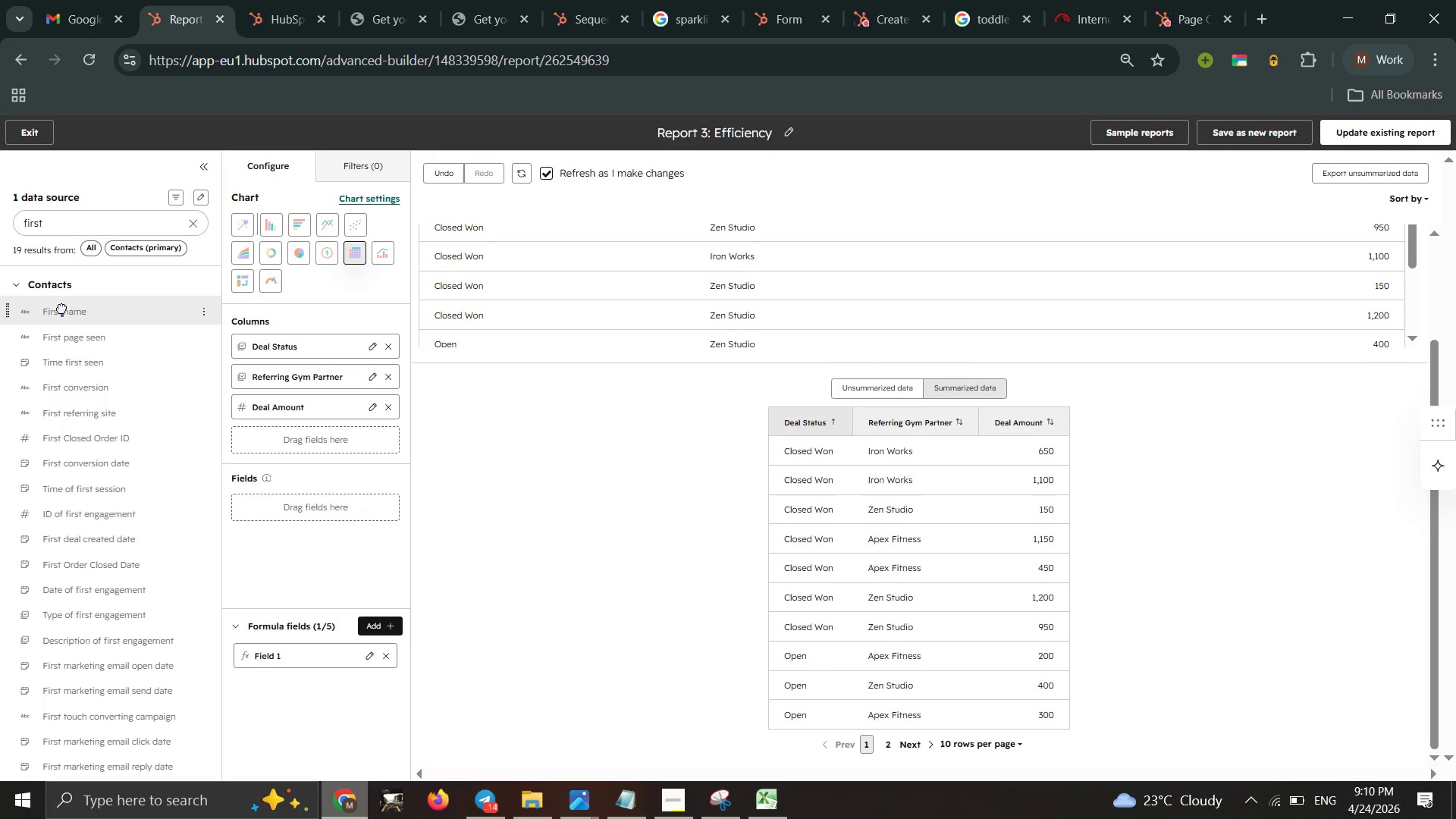 
left_click_drag(start_coordinate=[61, 308], to_coordinate=[241, 318])
 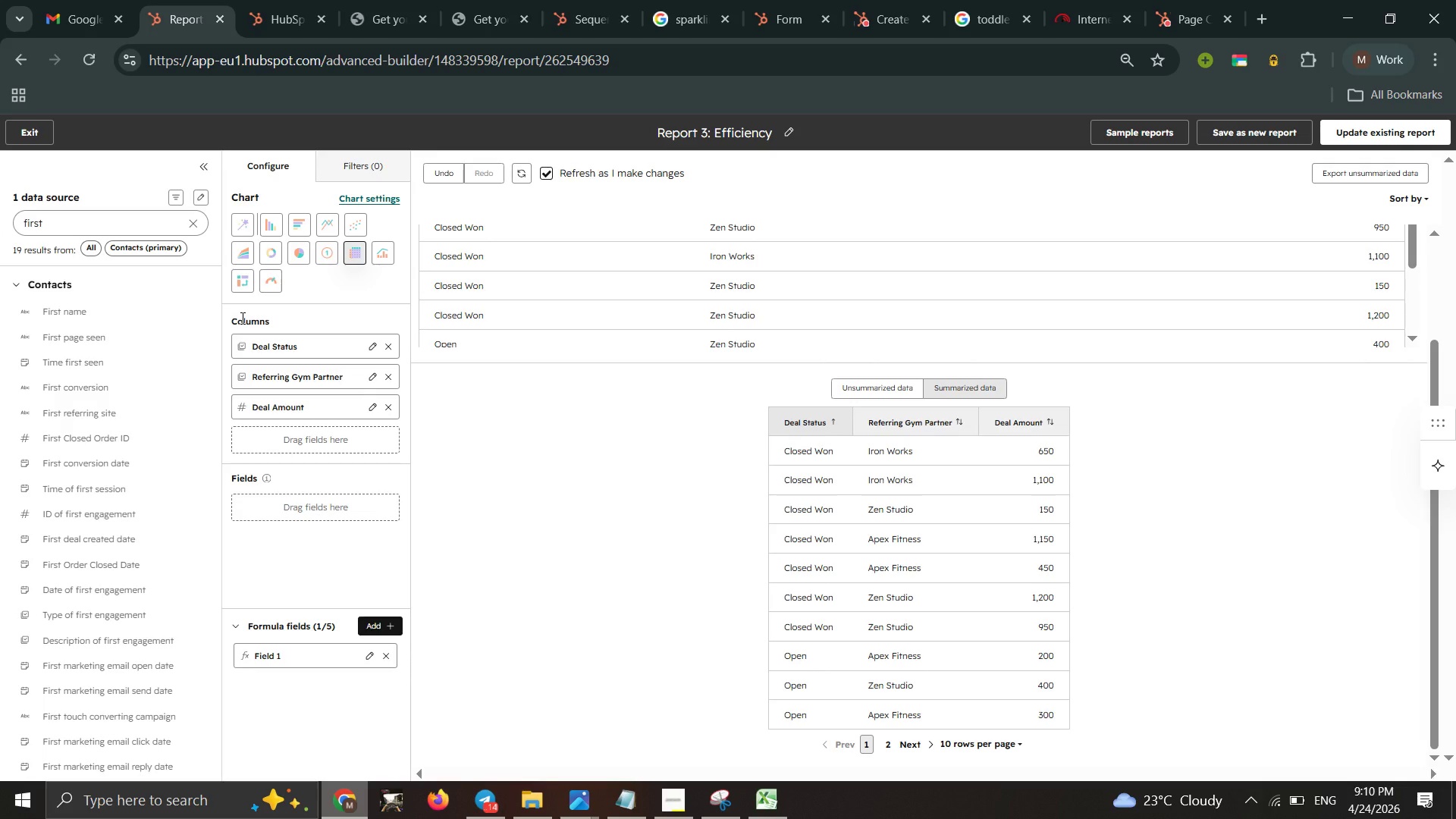 
left_click([241, 318])
 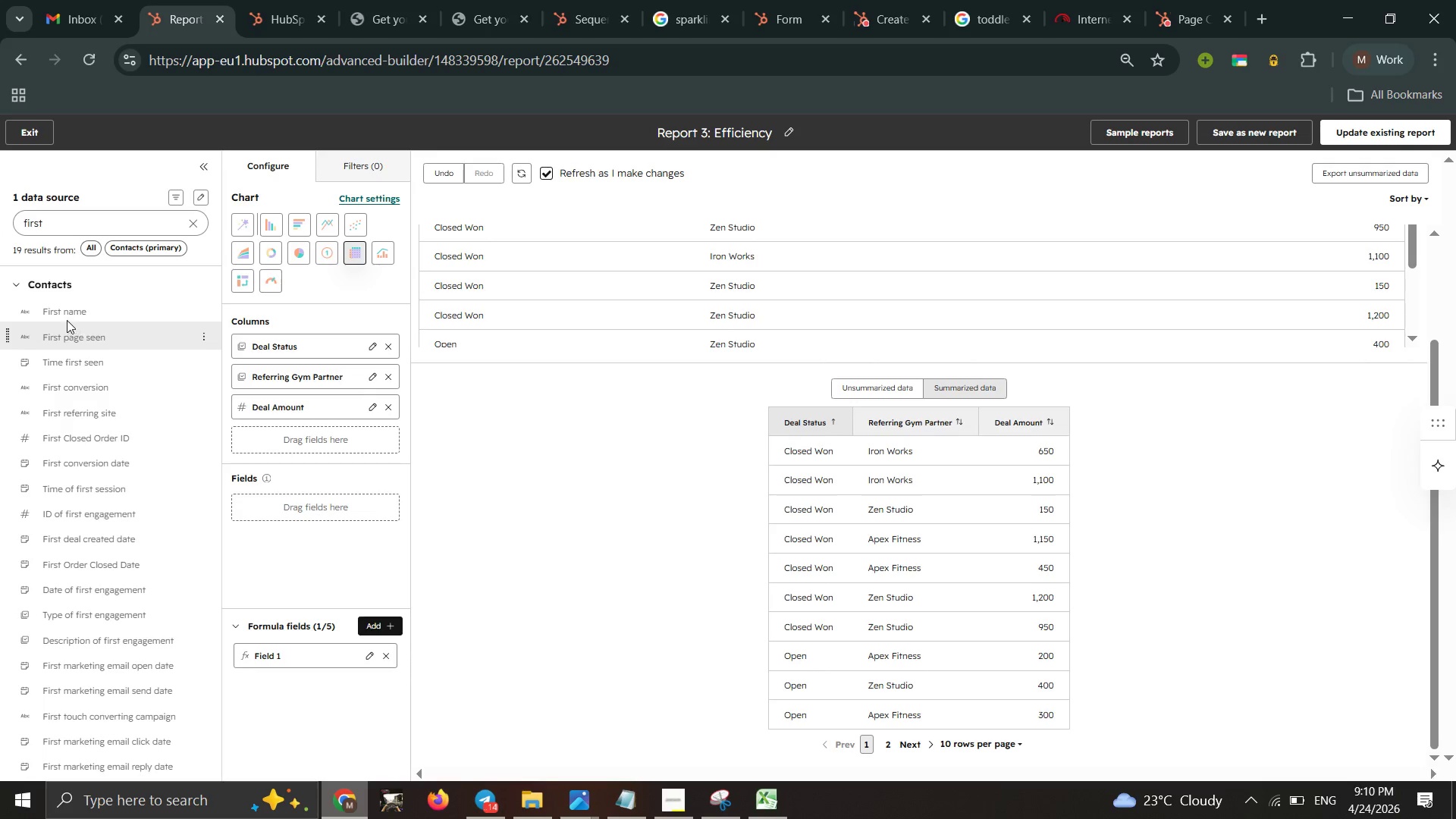 
left_click_drag(start_coordinate=[64, 315], to_coordinate=[249, 330])
 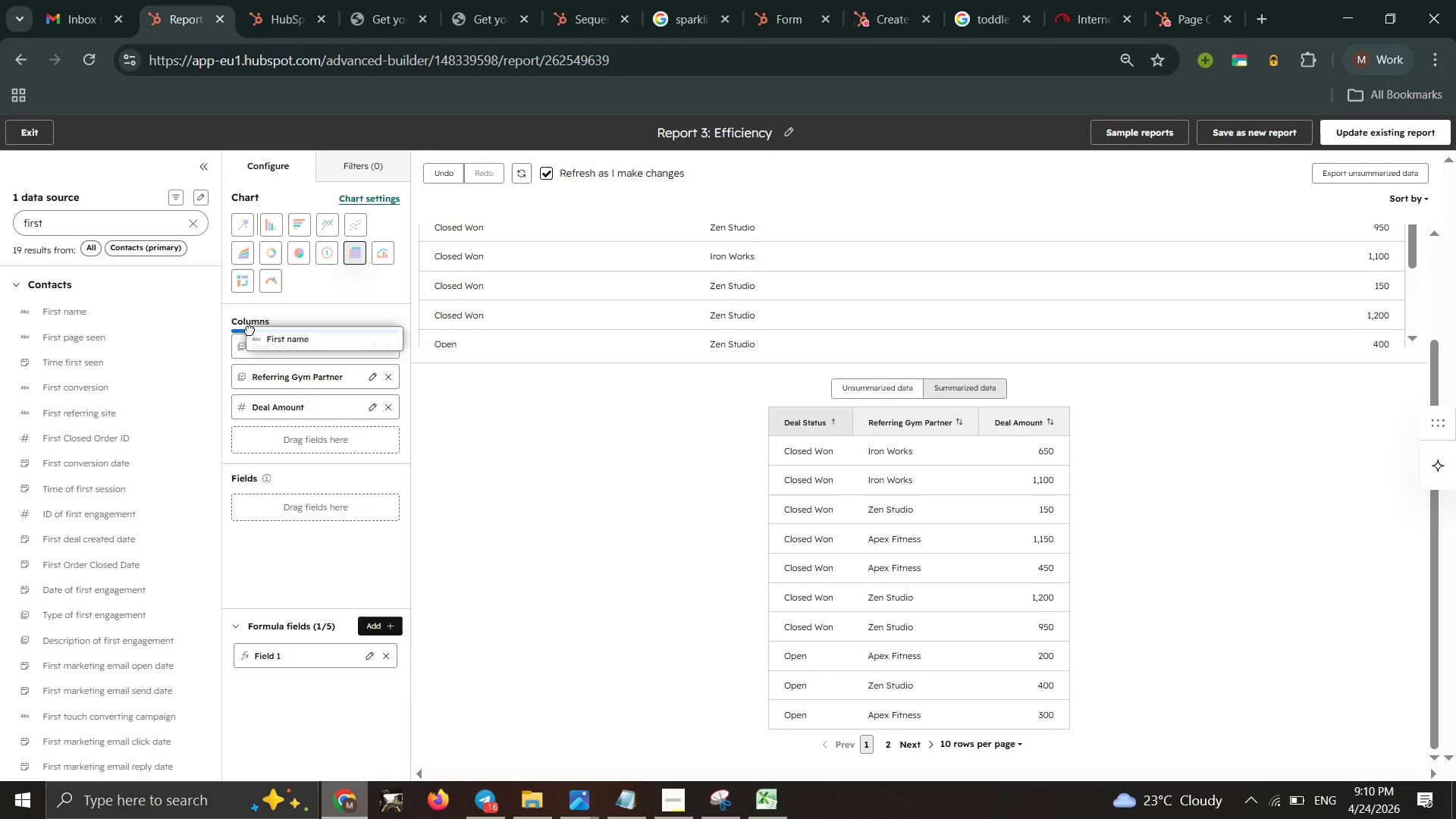 
left_click([249, 330])